 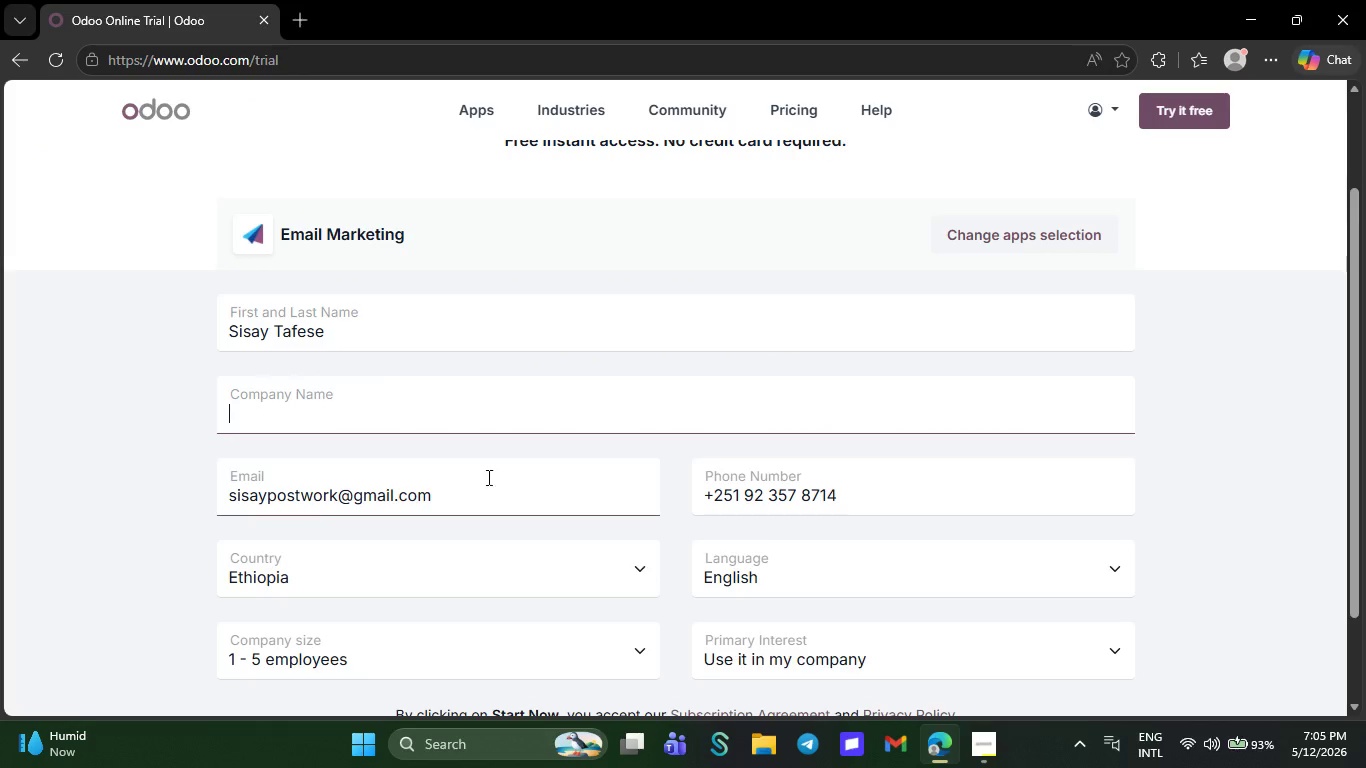 
key(Control+V)
 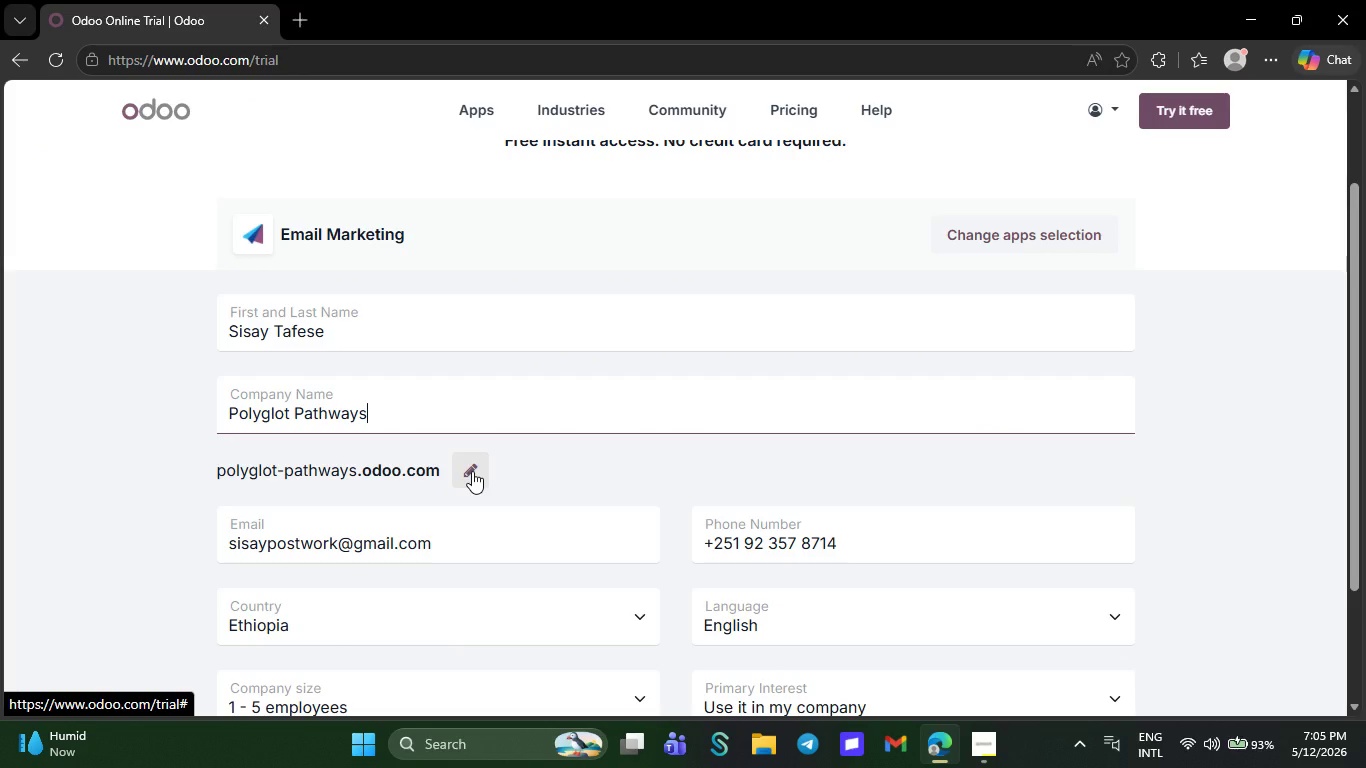 
scroll: coordinate [483, 508], scroll_direction: down, amount: 13.0
 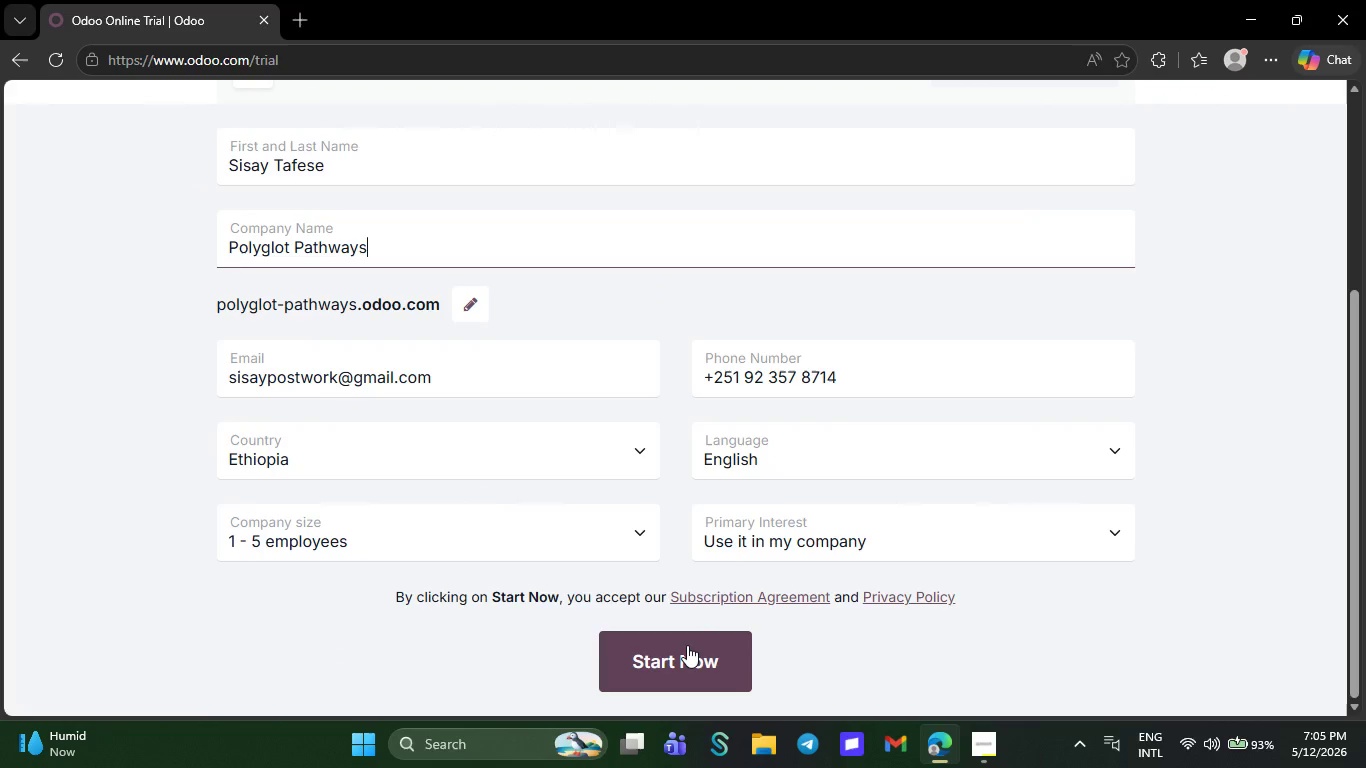 
left_click([687, 645])
 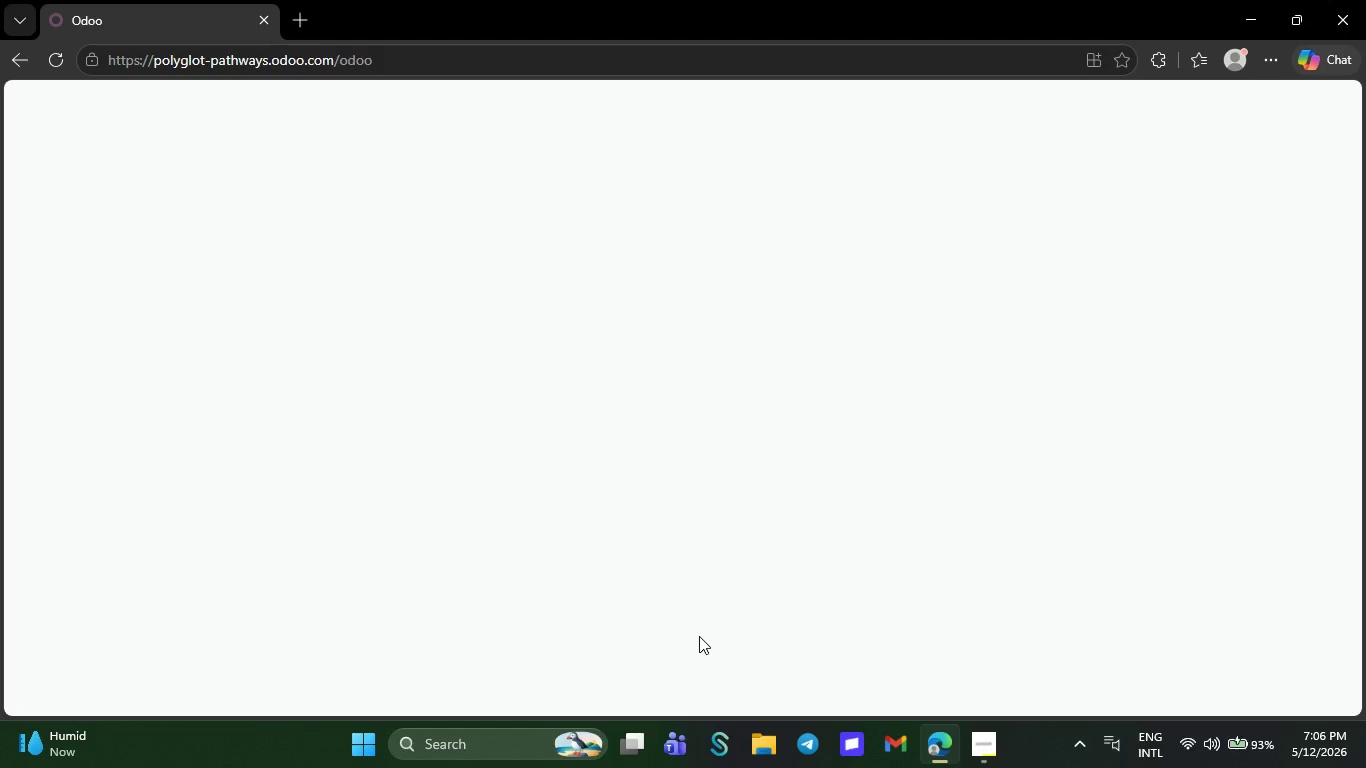 
wait(23.45)
 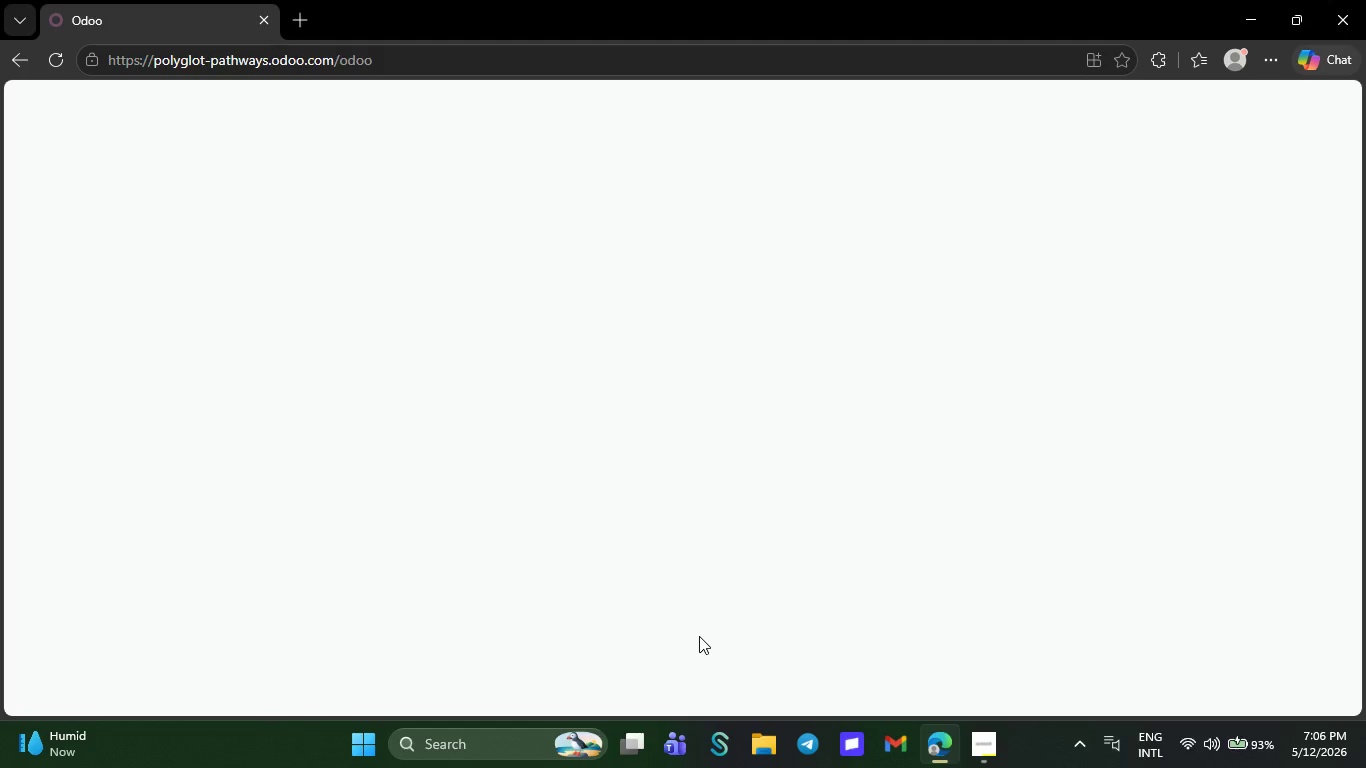 
left_click([632, 280])
 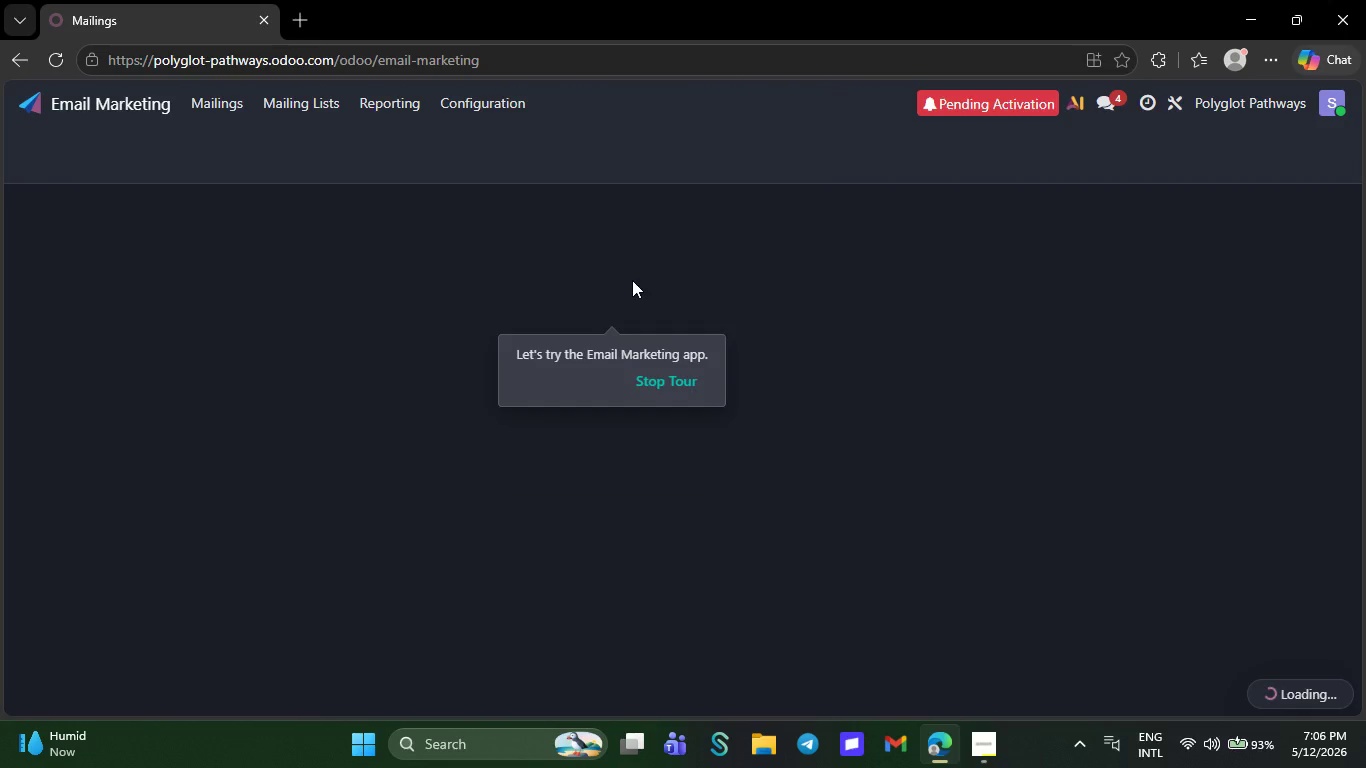 
mouse_move([571, 298])
 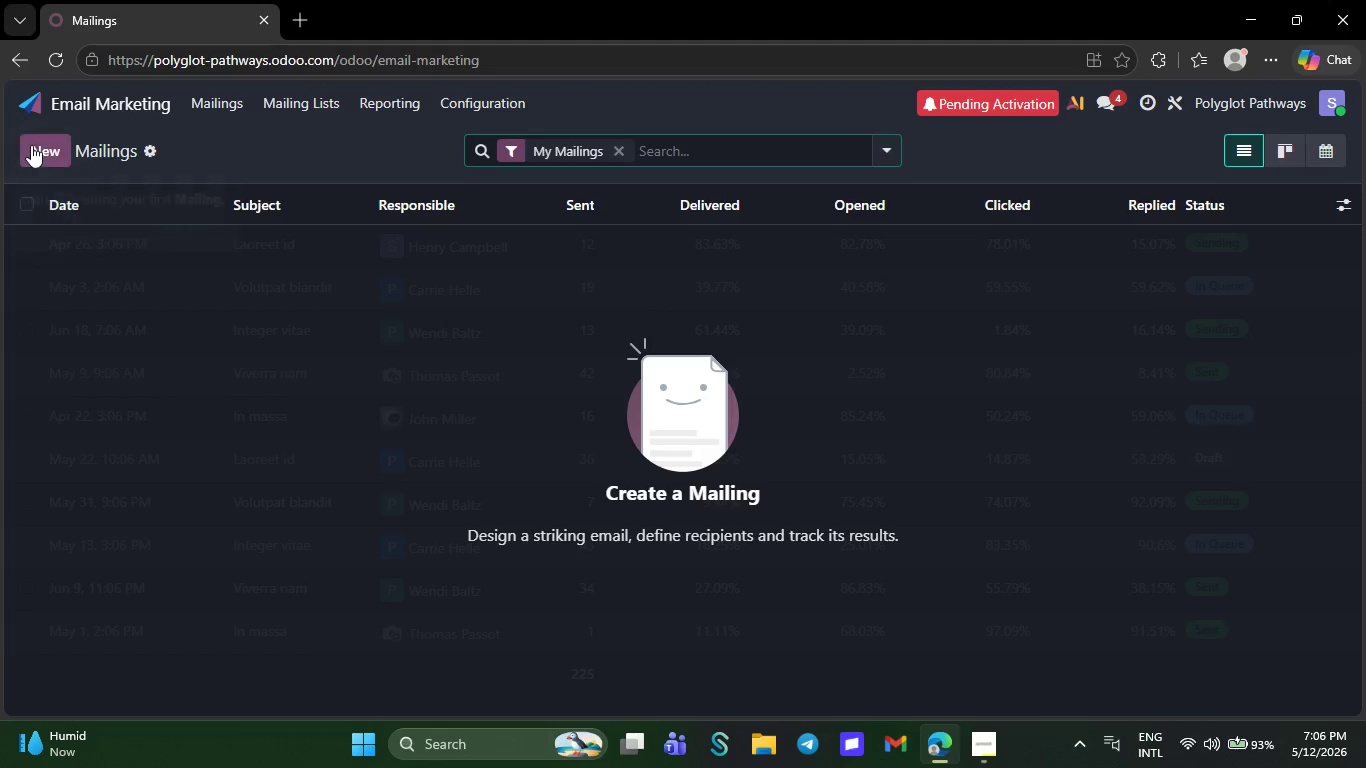 
left_click([31, 145])
 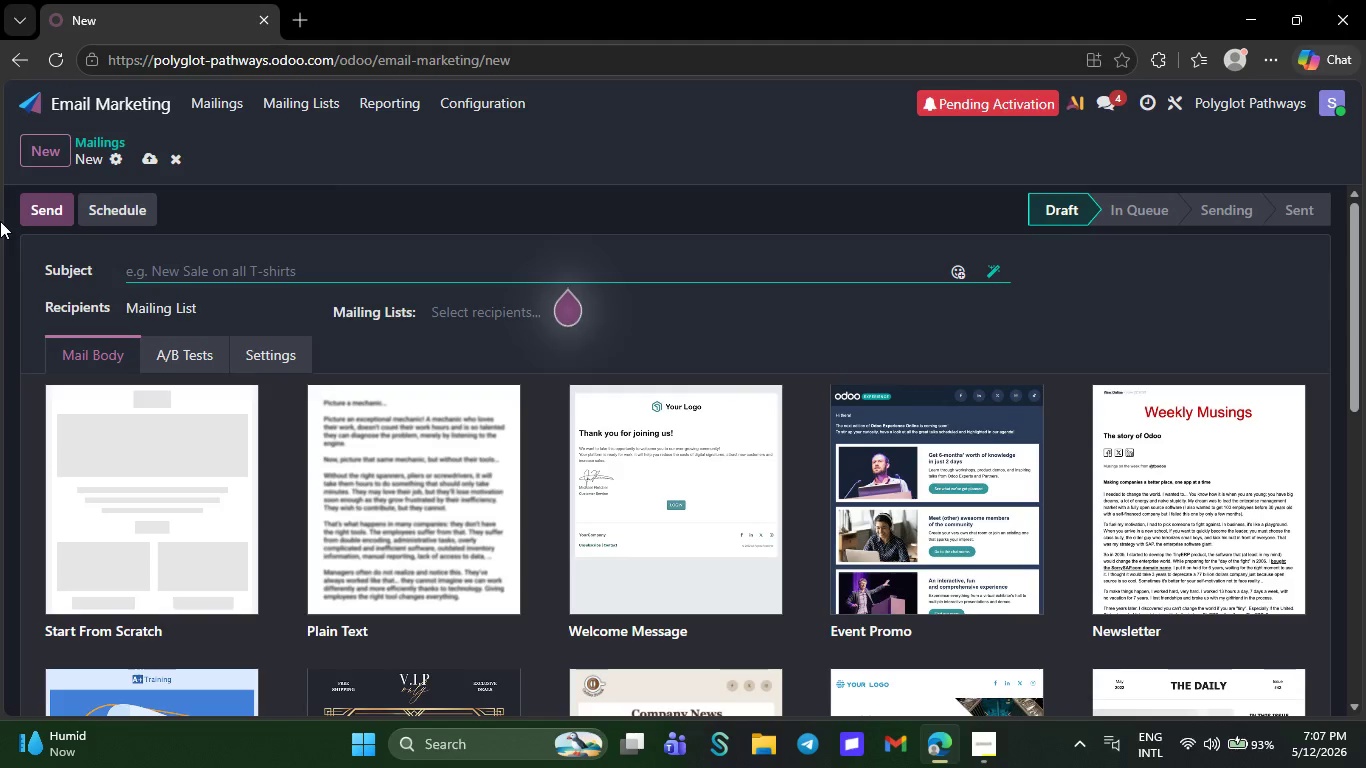 
wait(91.7)
 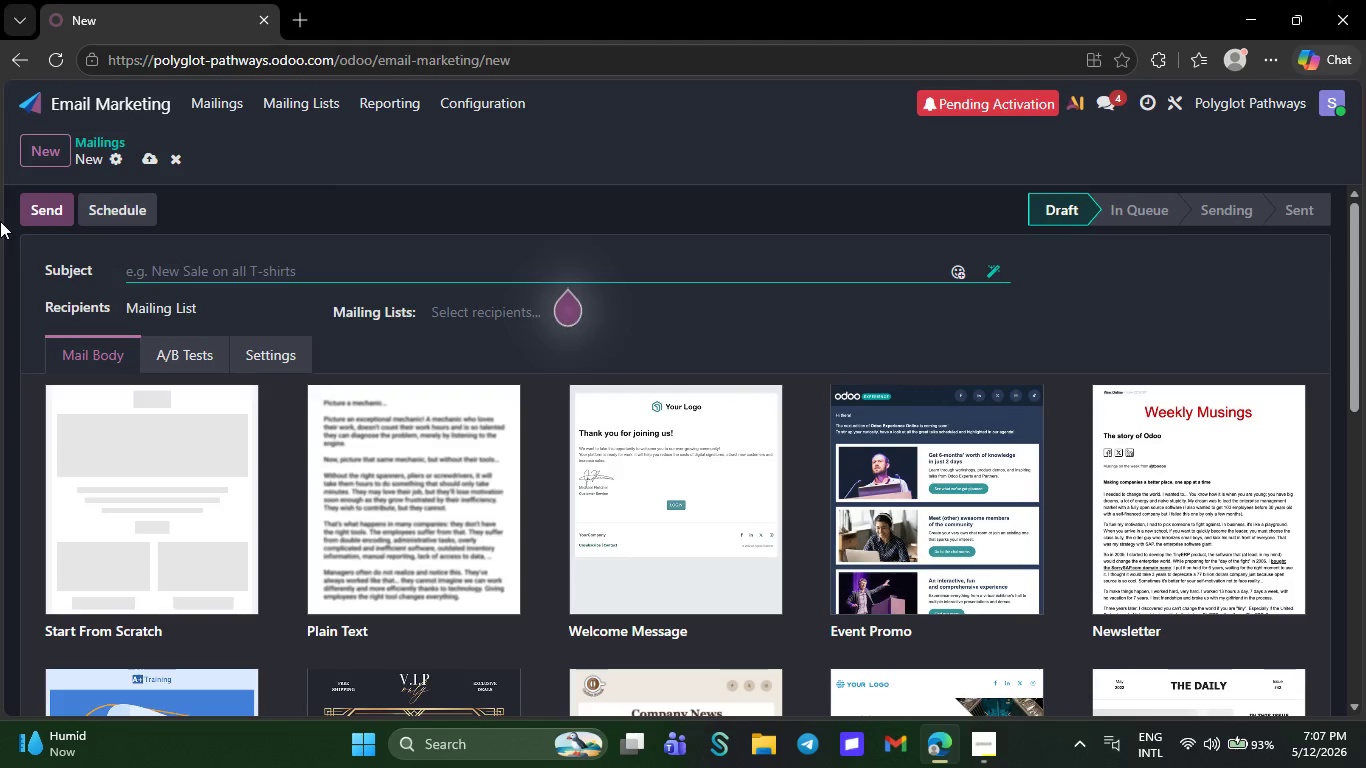 
type(q)
key(Backspace)
type(Quick follow )
 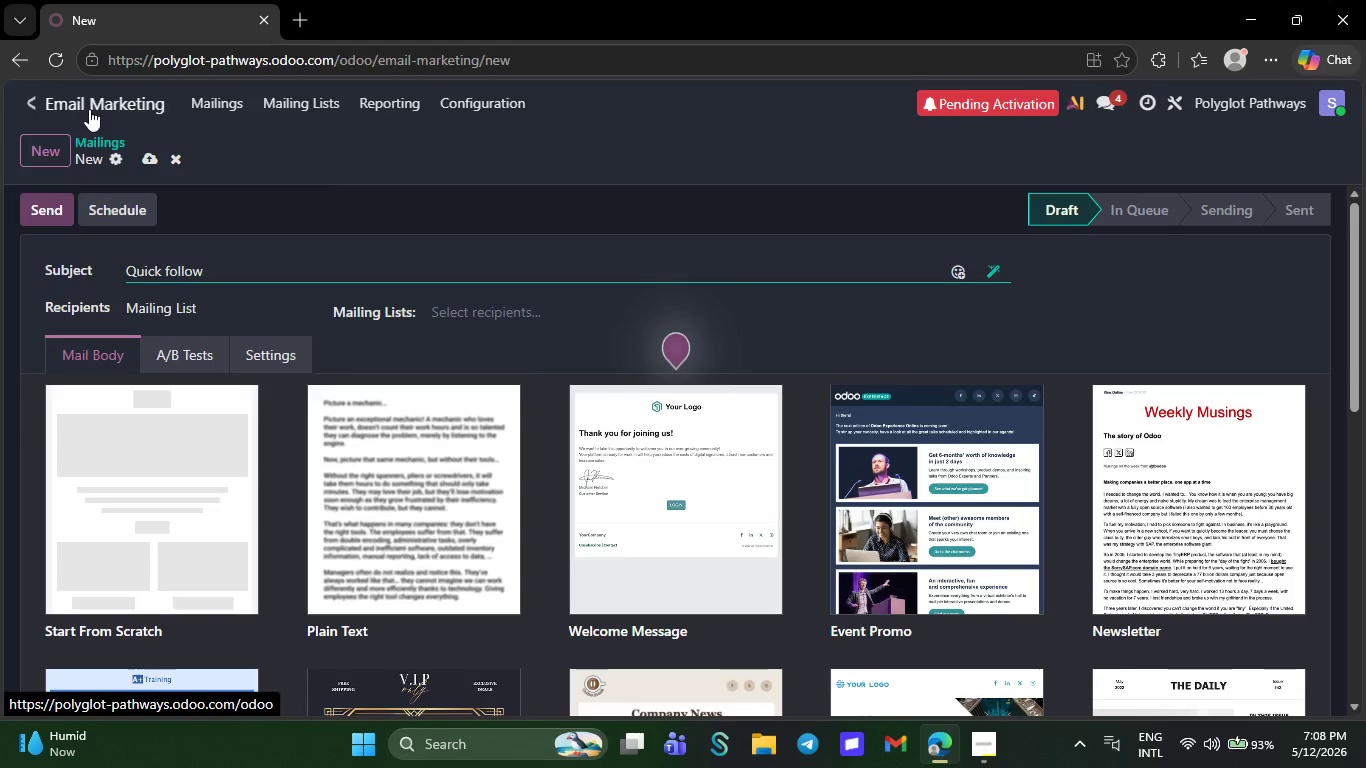 
type(up)
 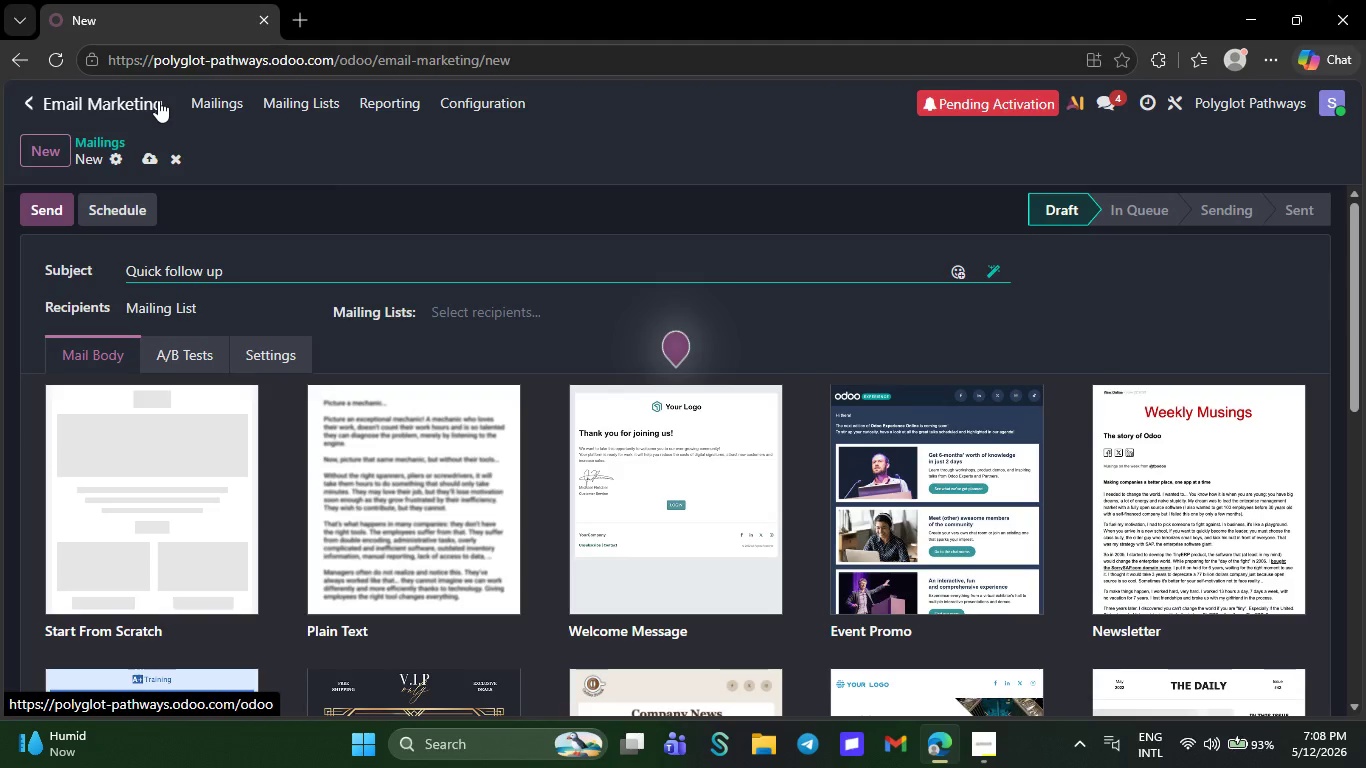 
type( about )
 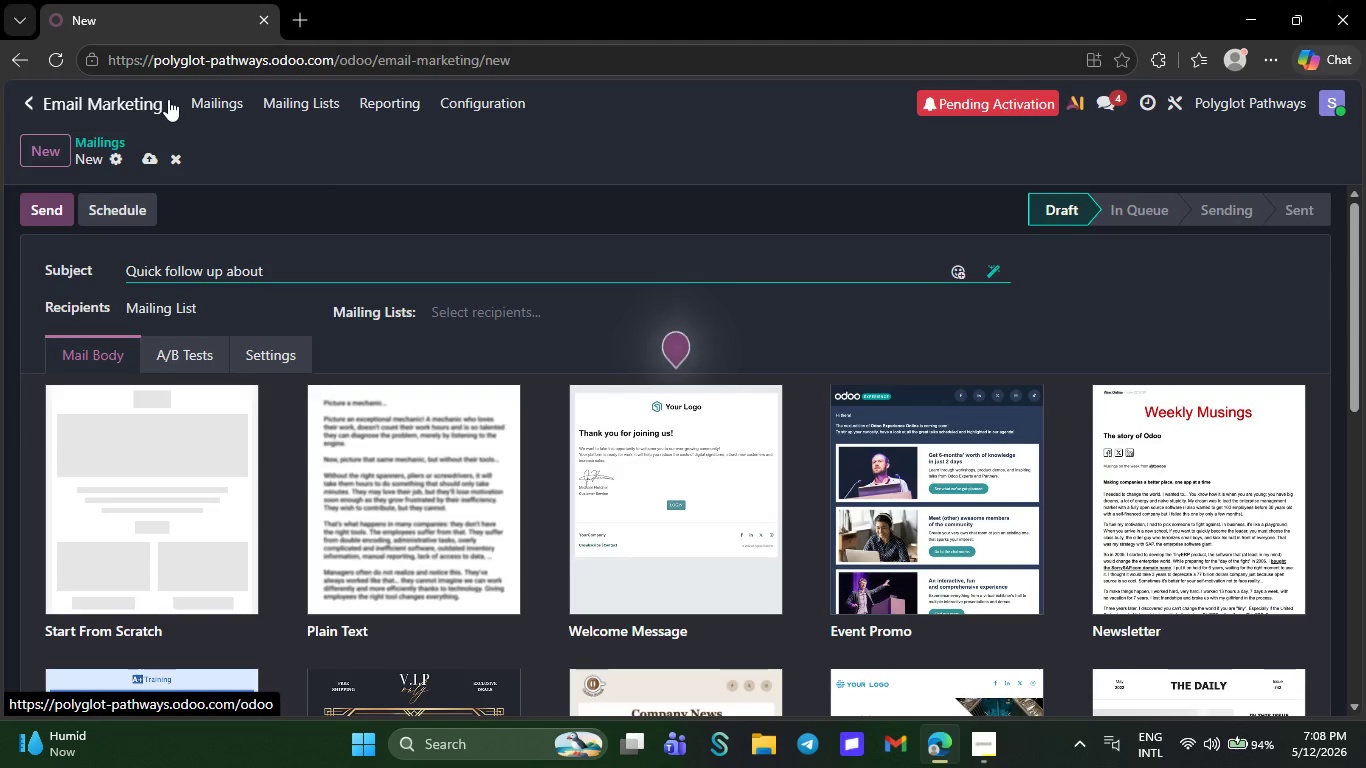 
wait(5.14)
 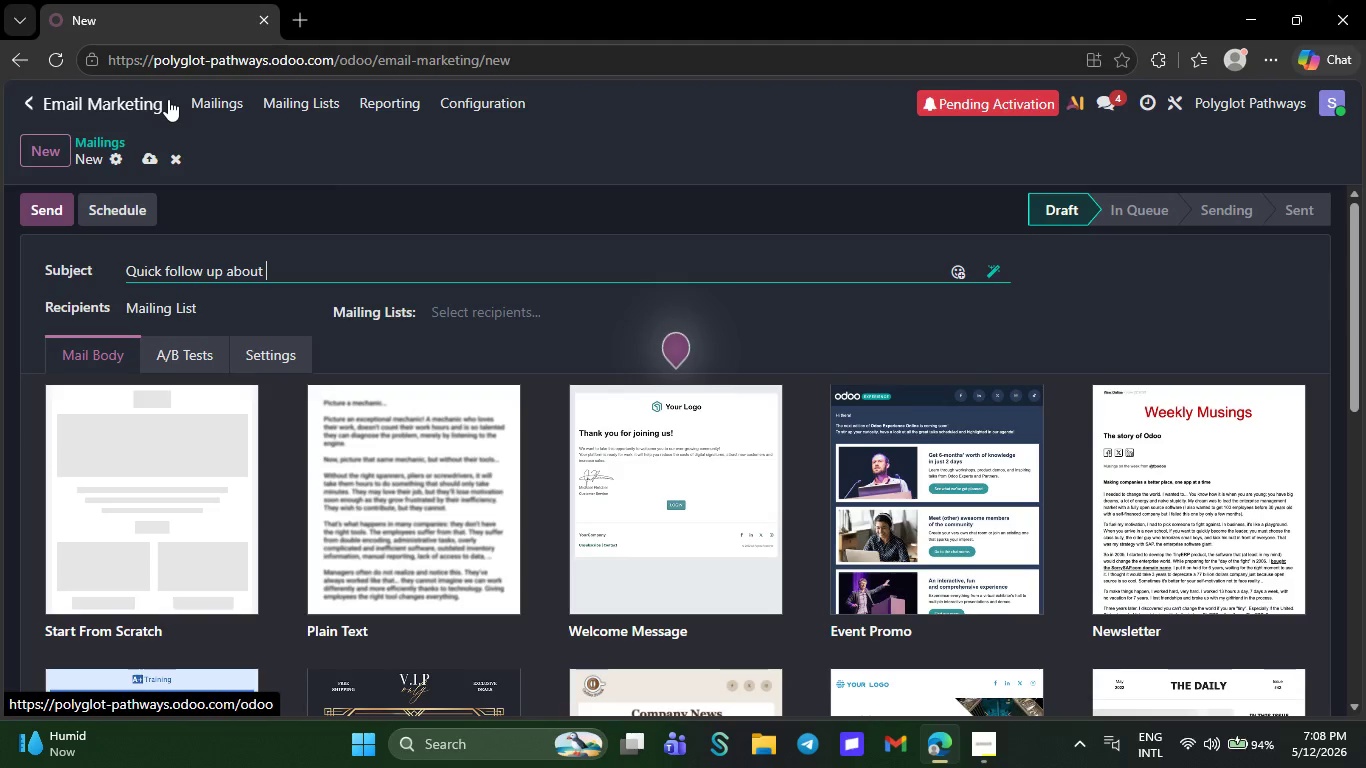 
scroll: coordinate [180, 596], scroll_direction: down, amount: 22.0
 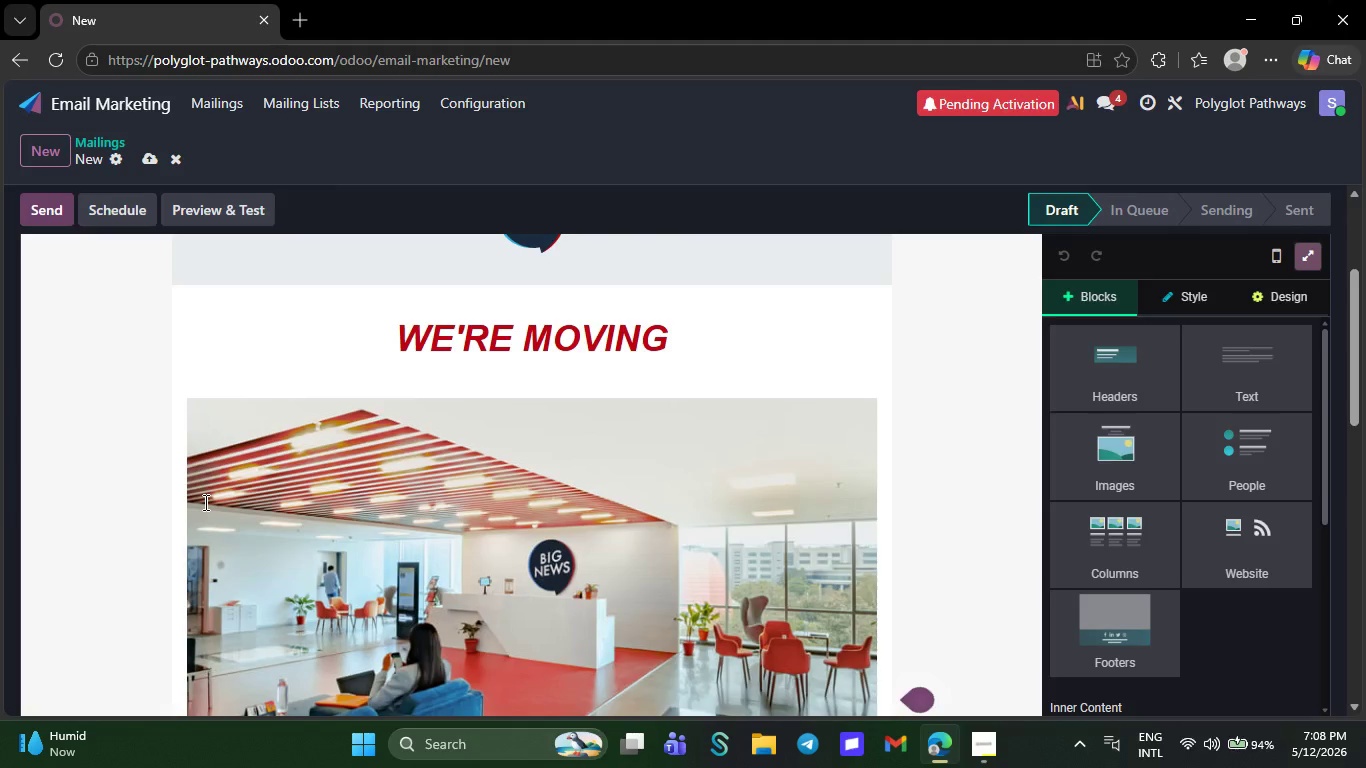 
wait(12.69)
 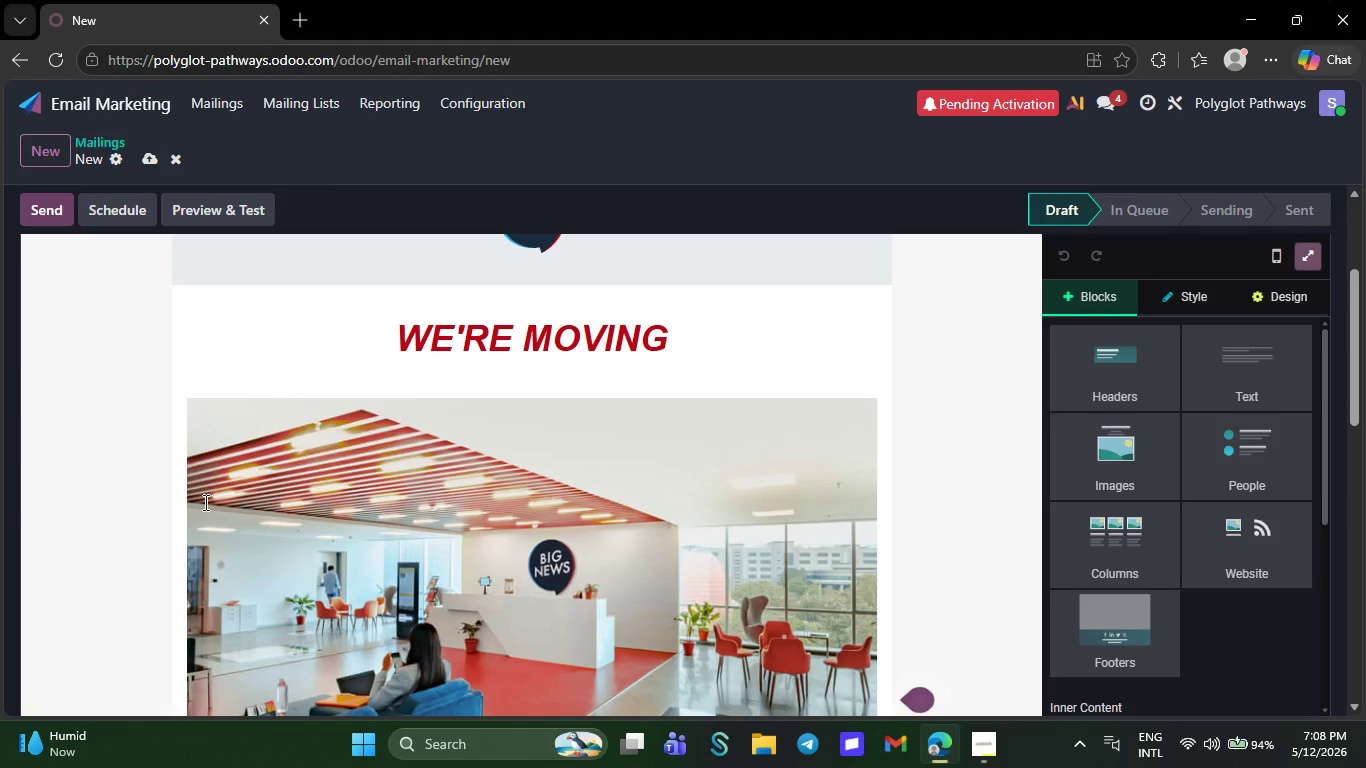 
scroll: coordinate [395, 531], scroll_direction: down, amount: 38.0
 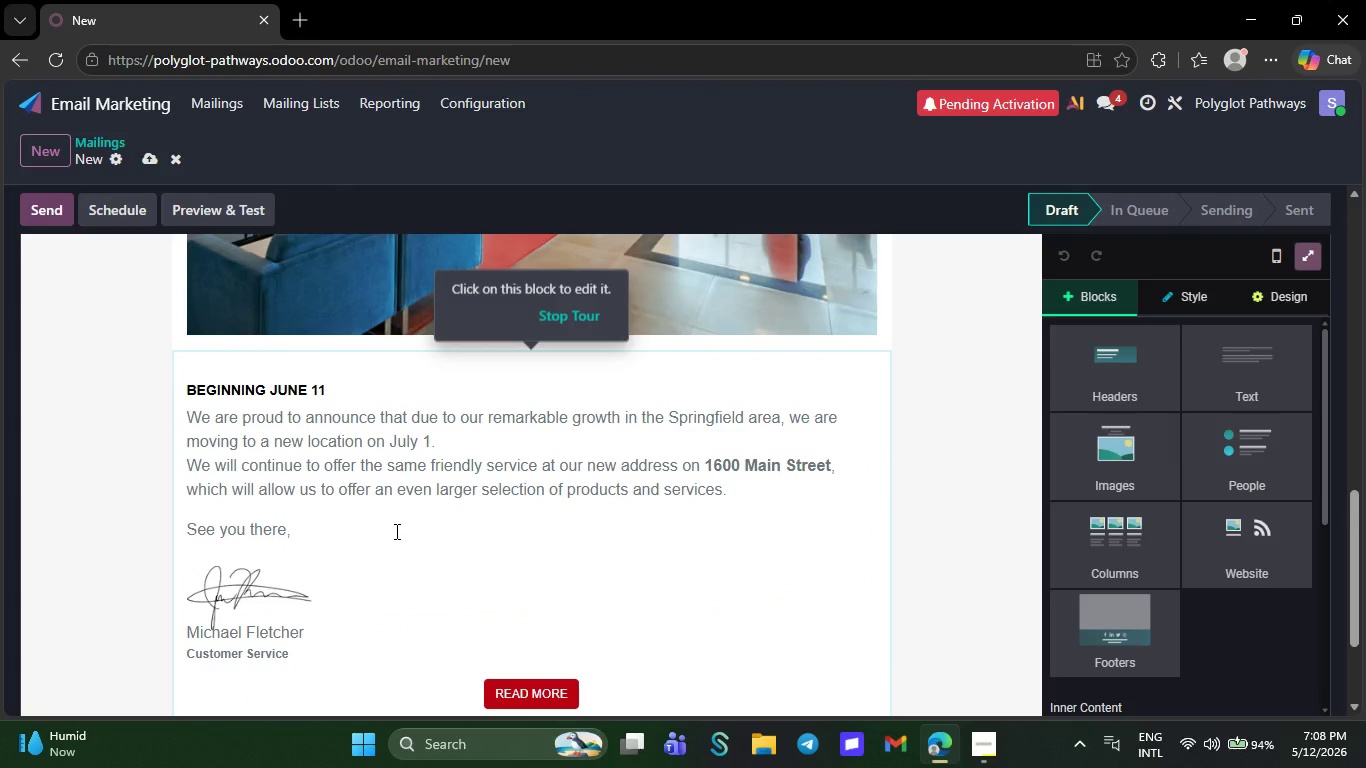 
left_click([327, 413])
 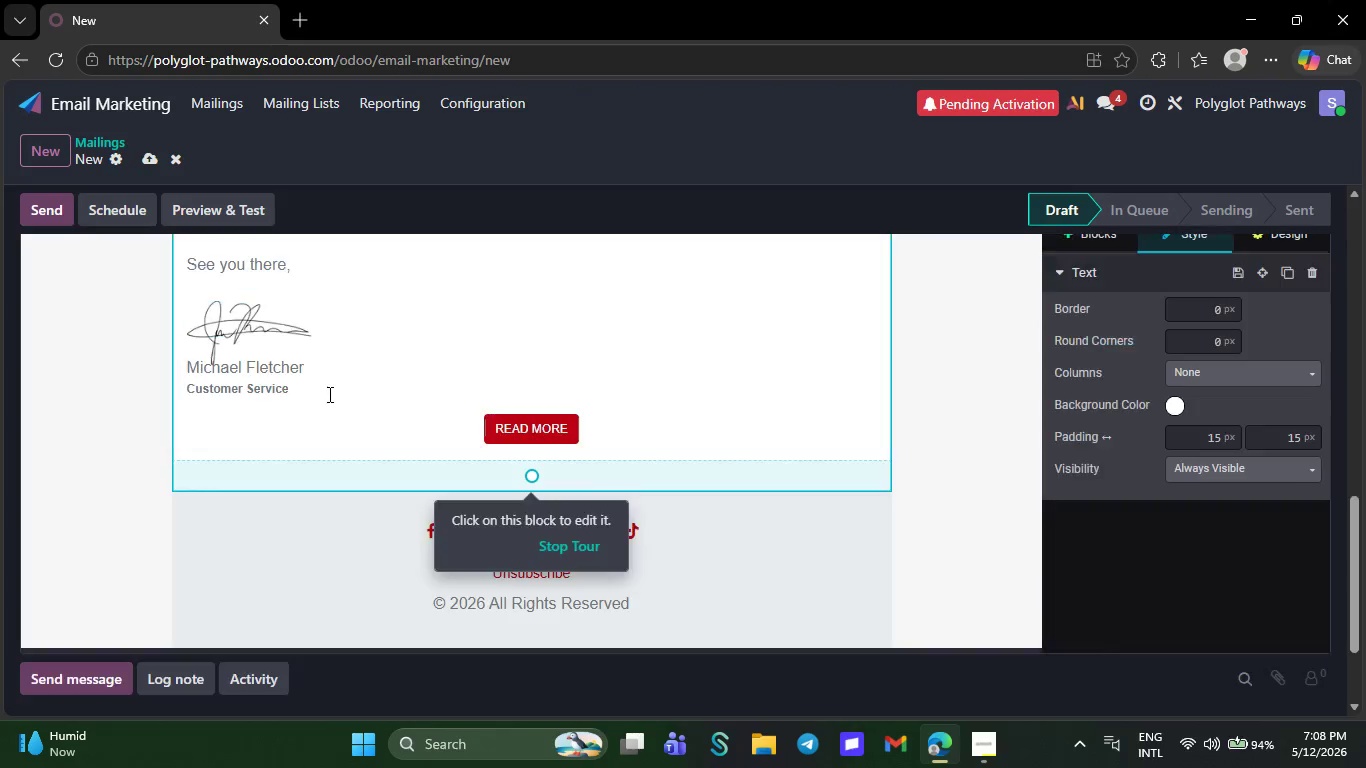 
left_click([328, 394])
 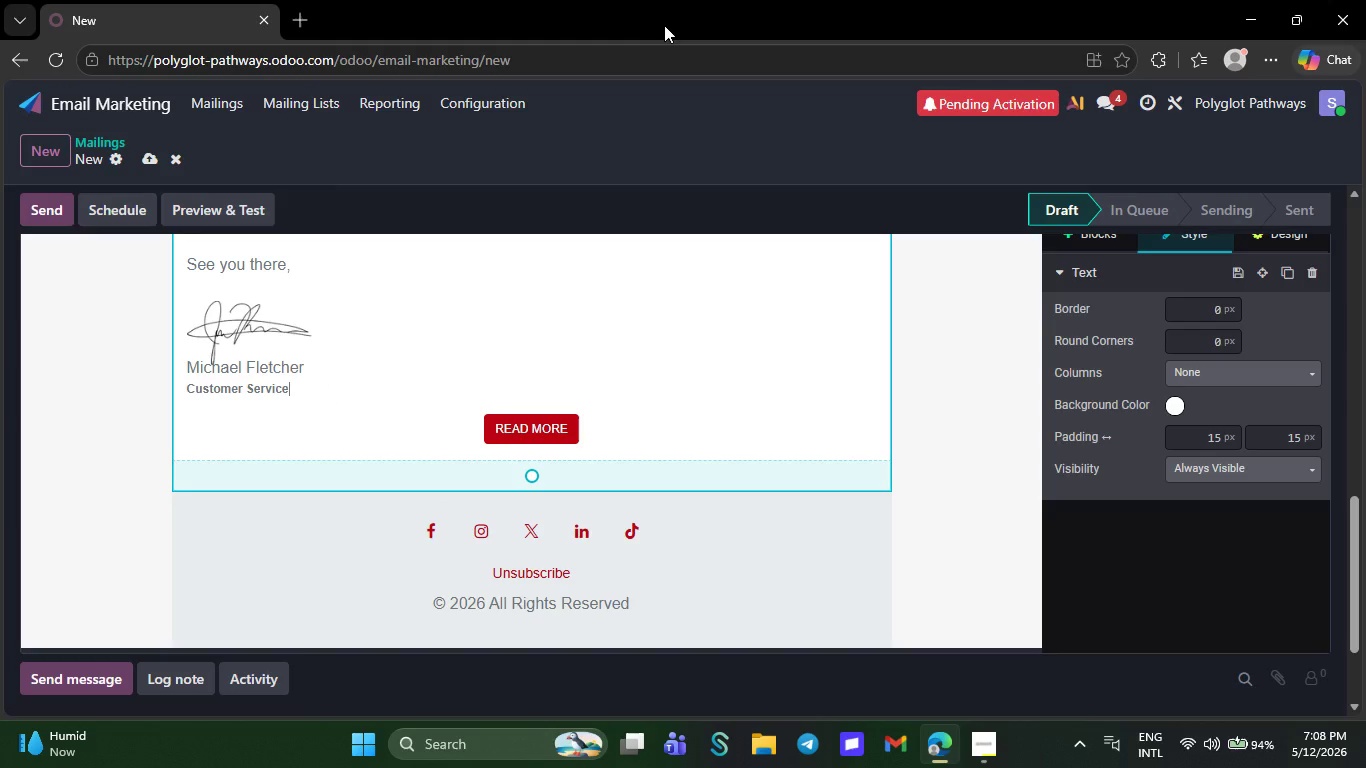 
key(Backspace)
 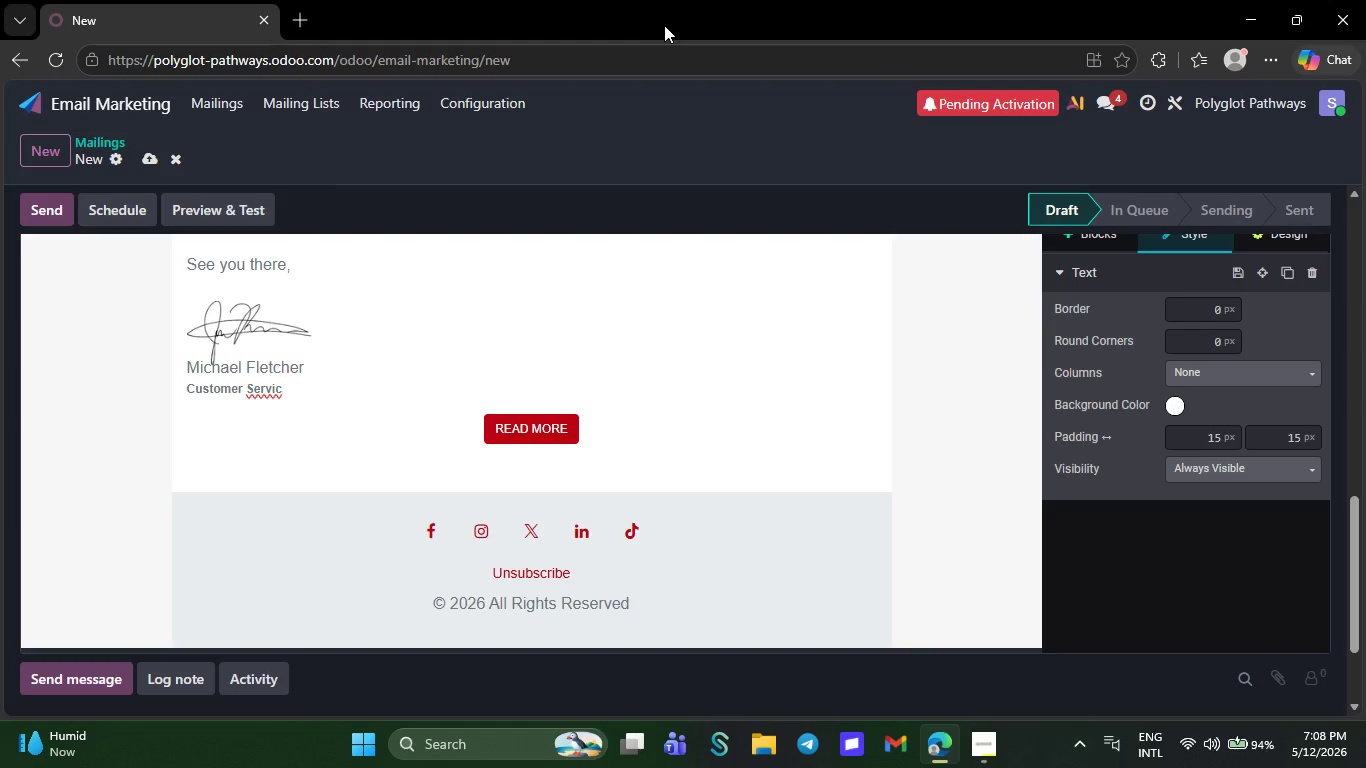 
key(Backspace)
 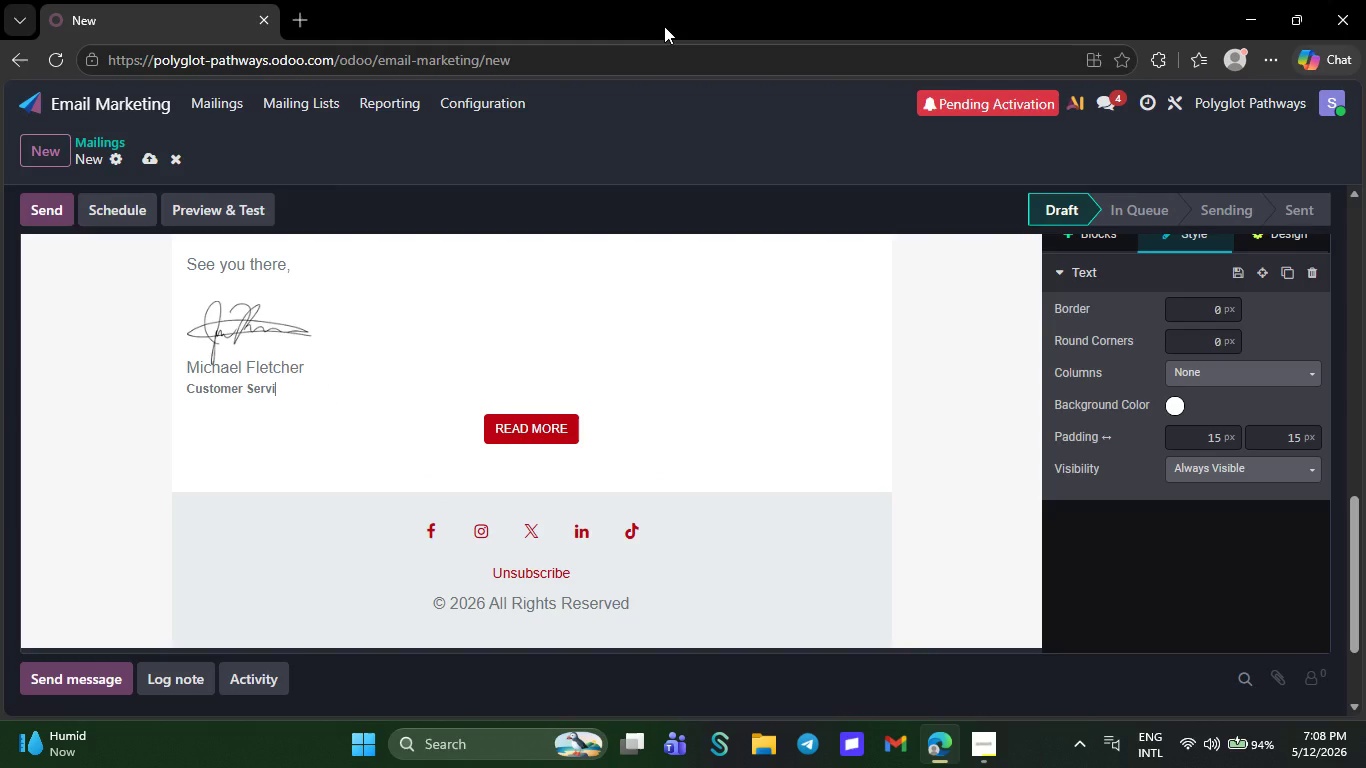 
key(Backspace)
 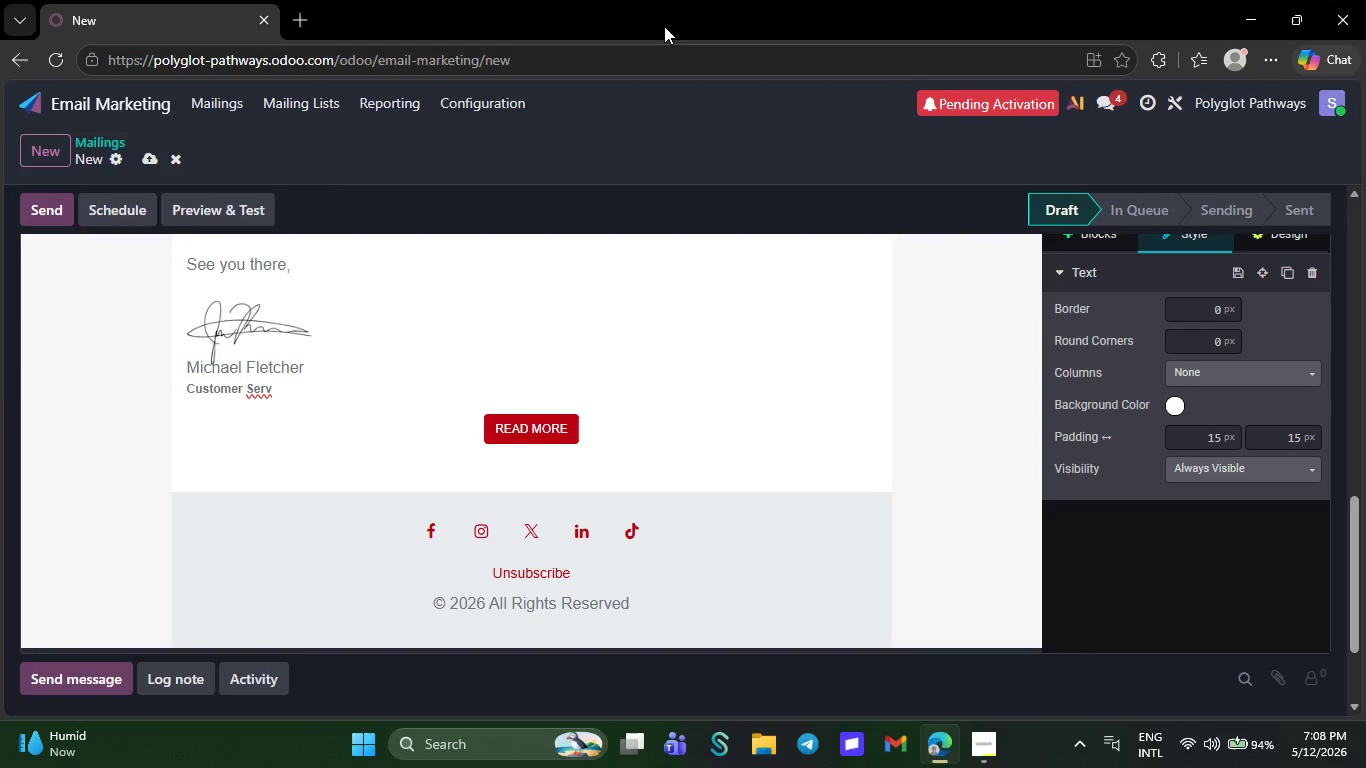 
key(Backspace)
 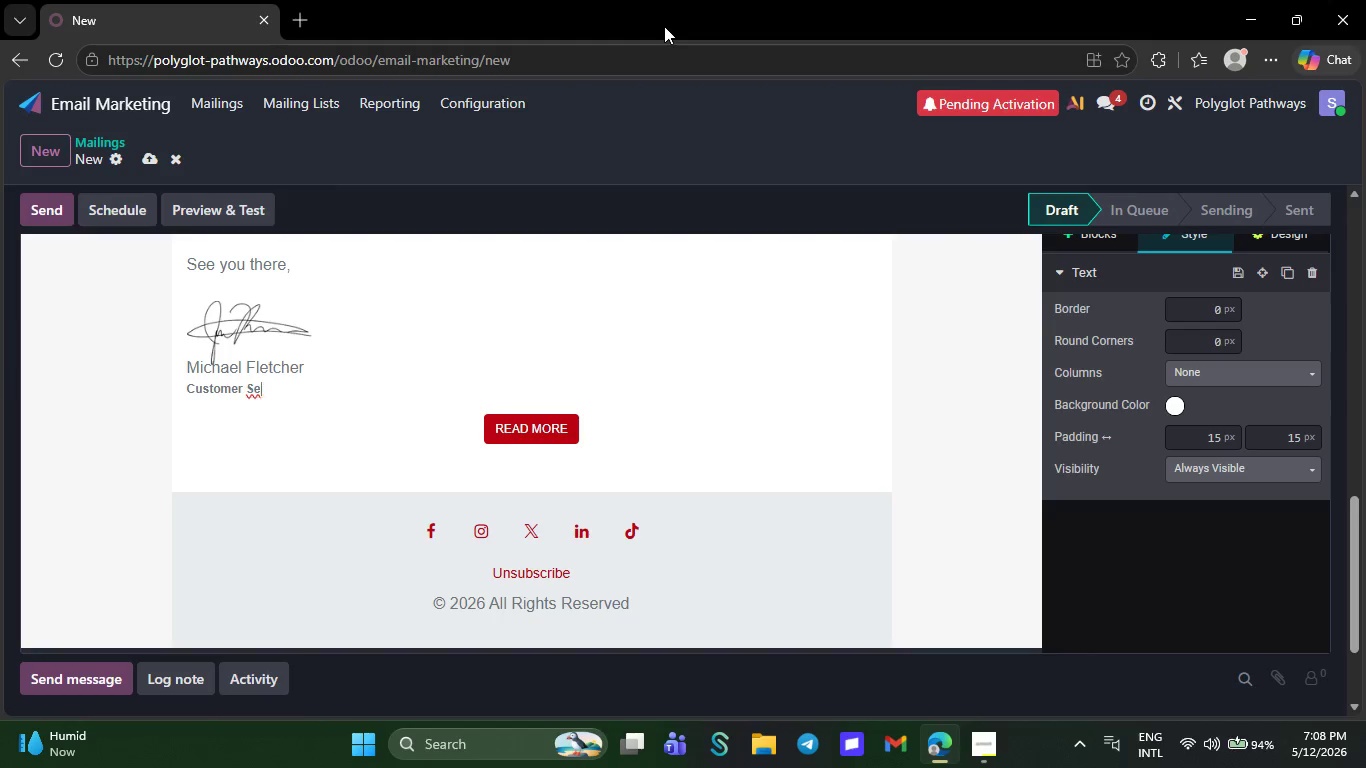 
key(Backspace)
 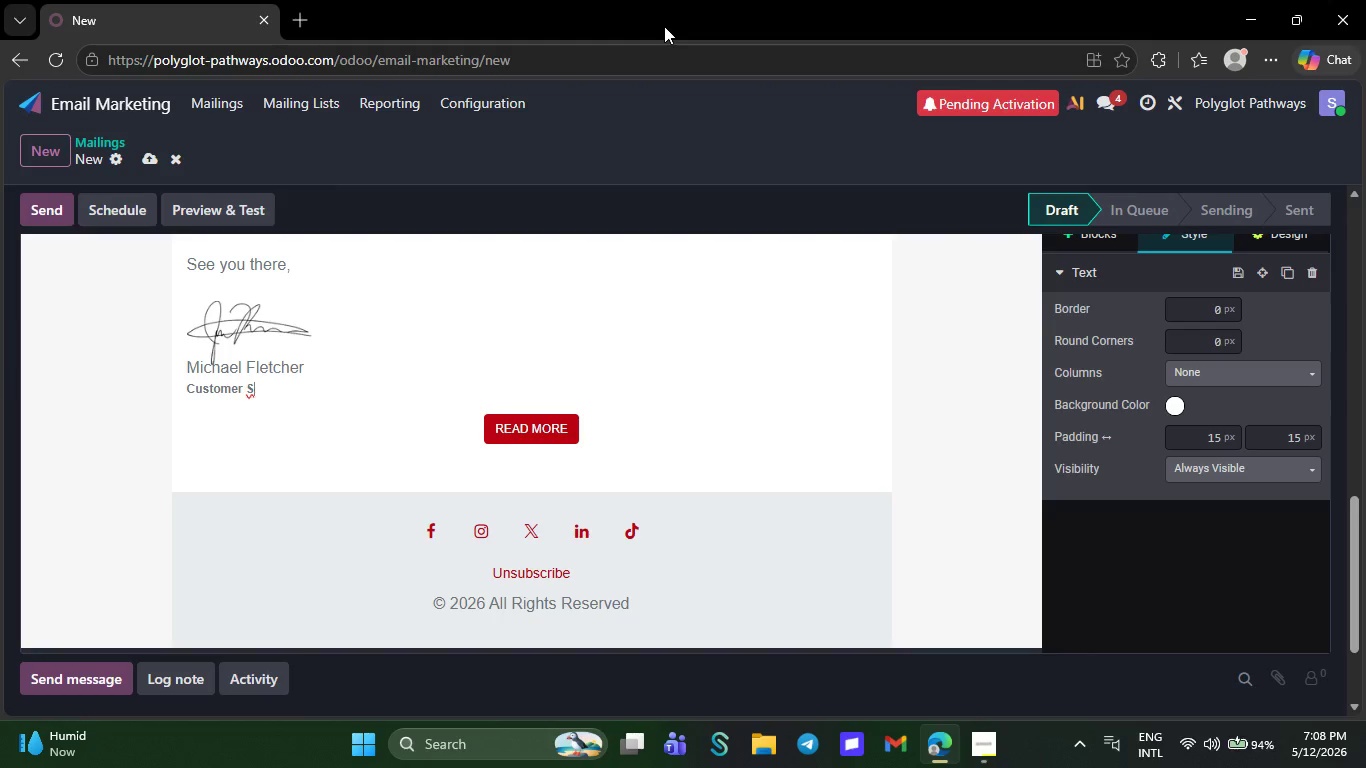 
key(Backspace)
 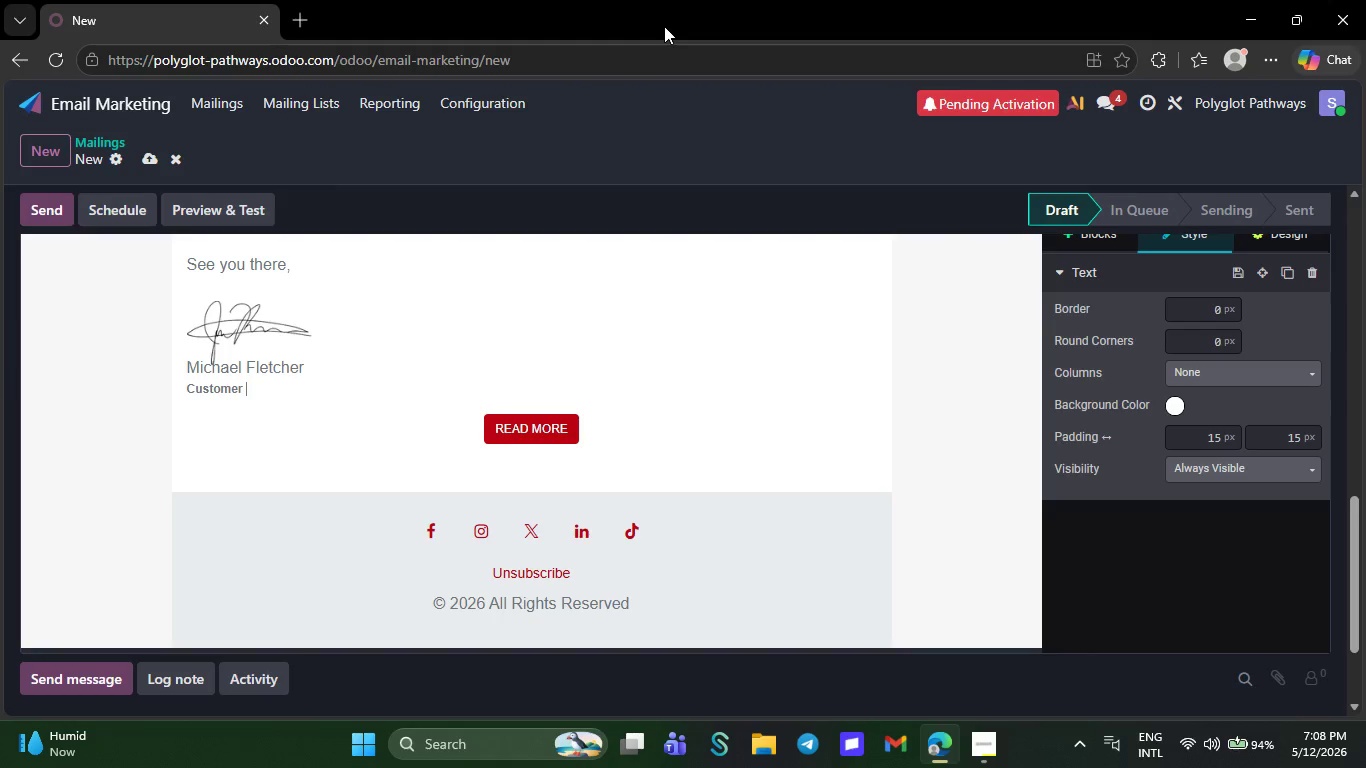 
key(Backspace)
 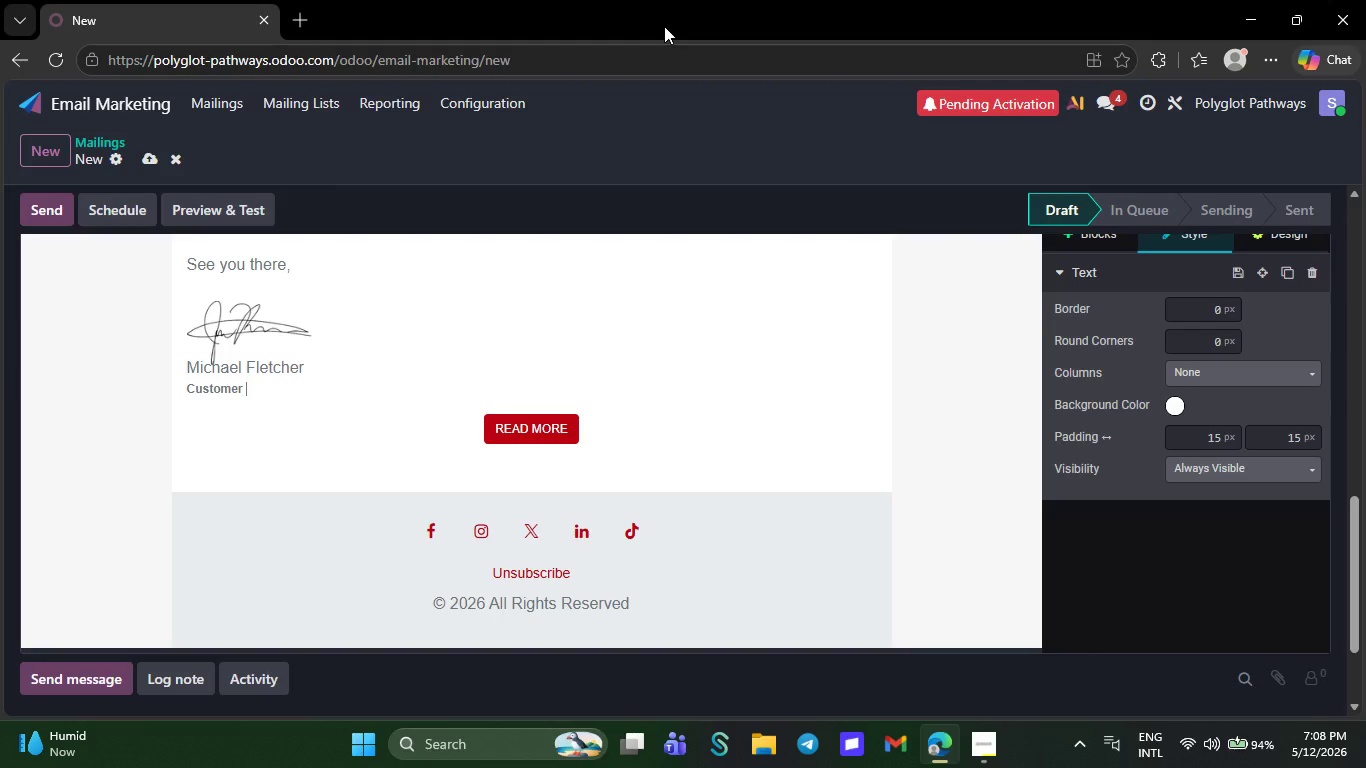 
key(Backspace)
 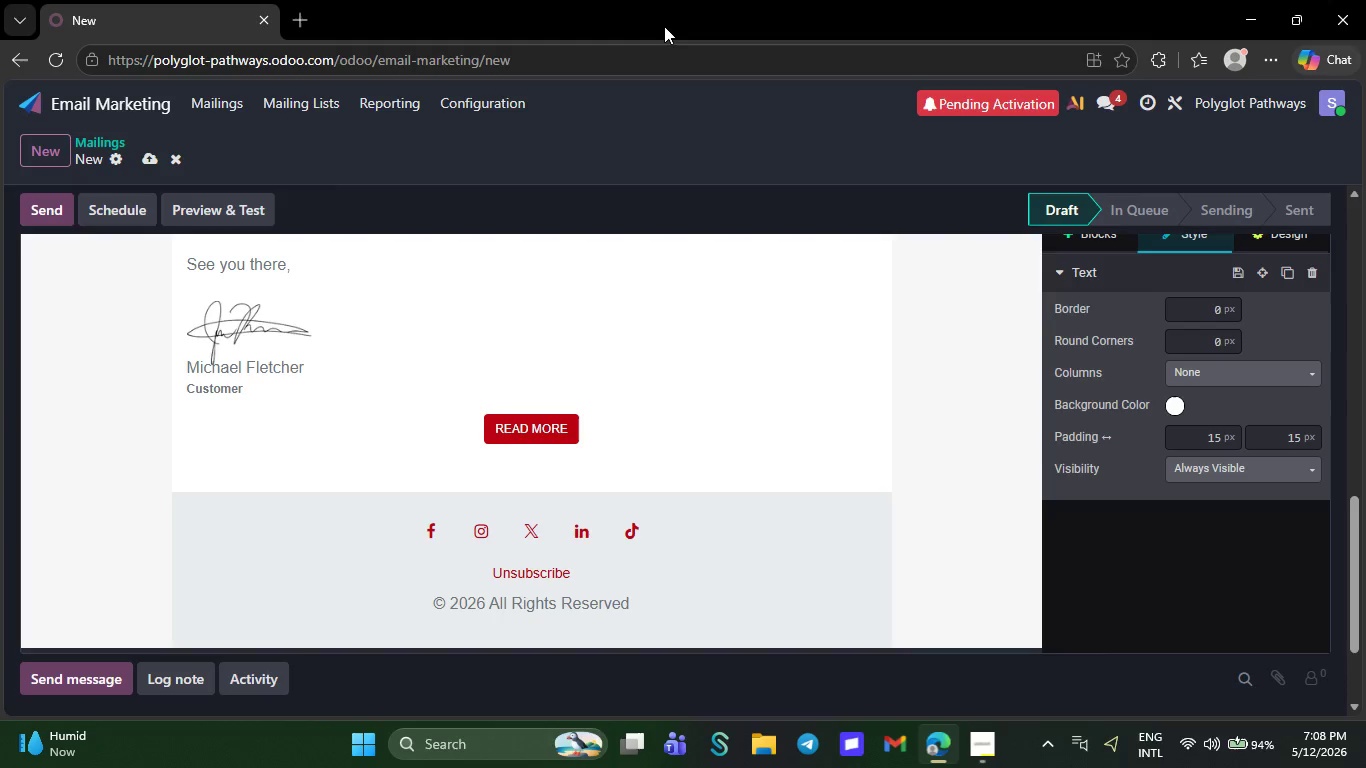 
key(Backspace)
 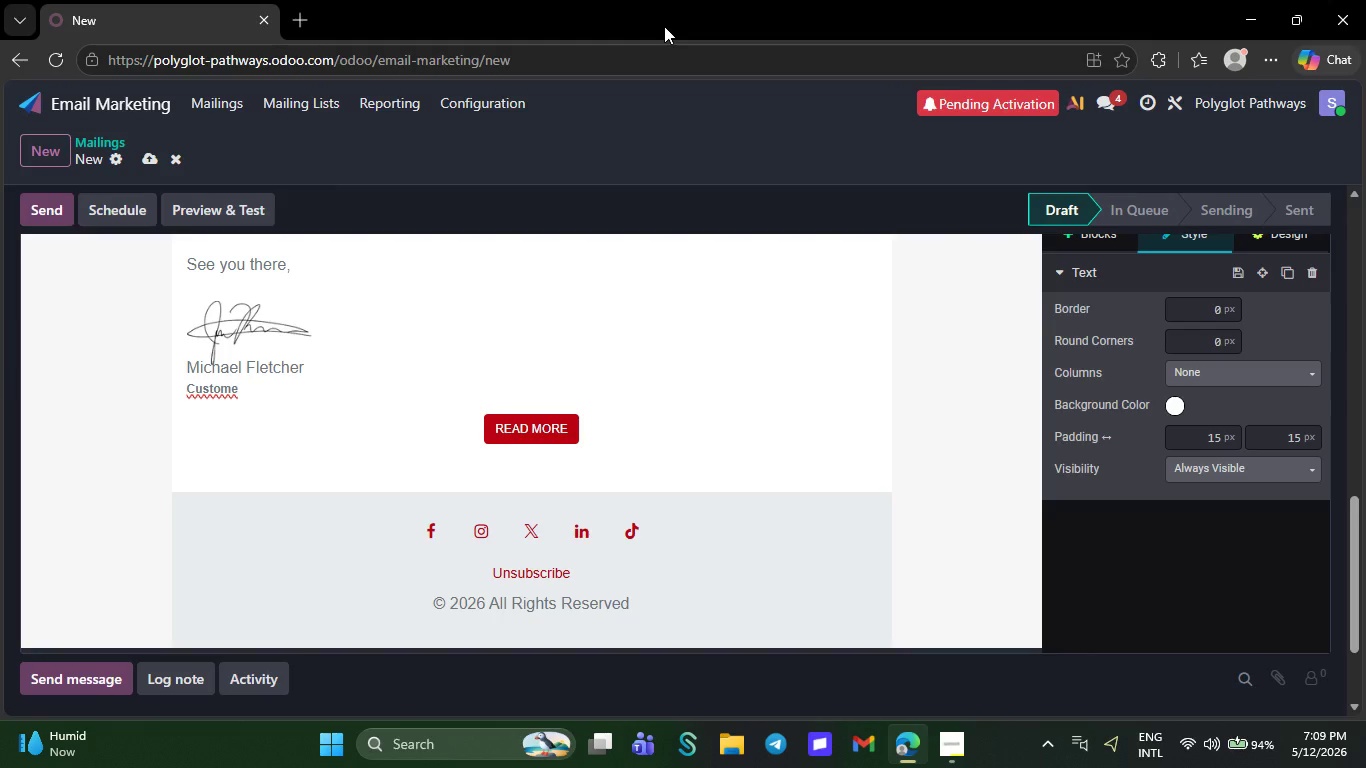 
key(Backspace)
 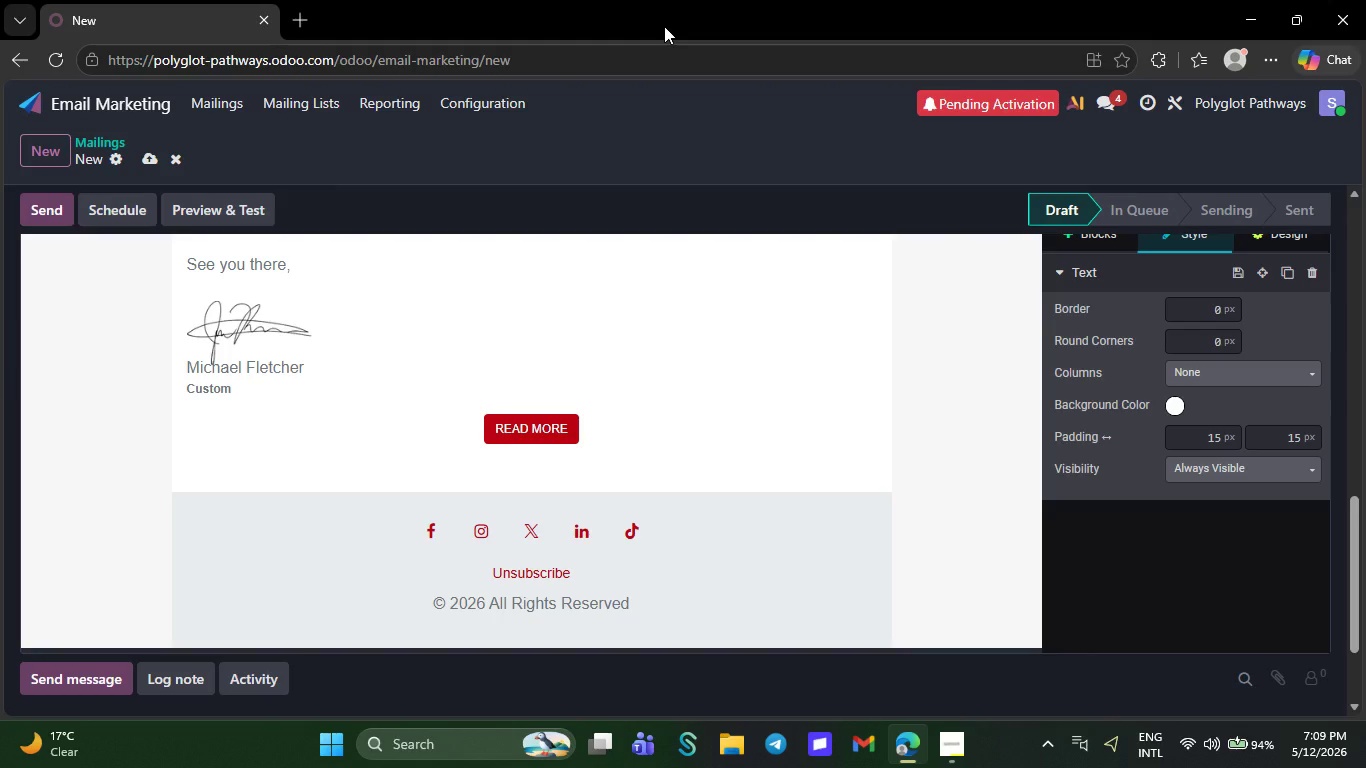 
key(Backspace)
 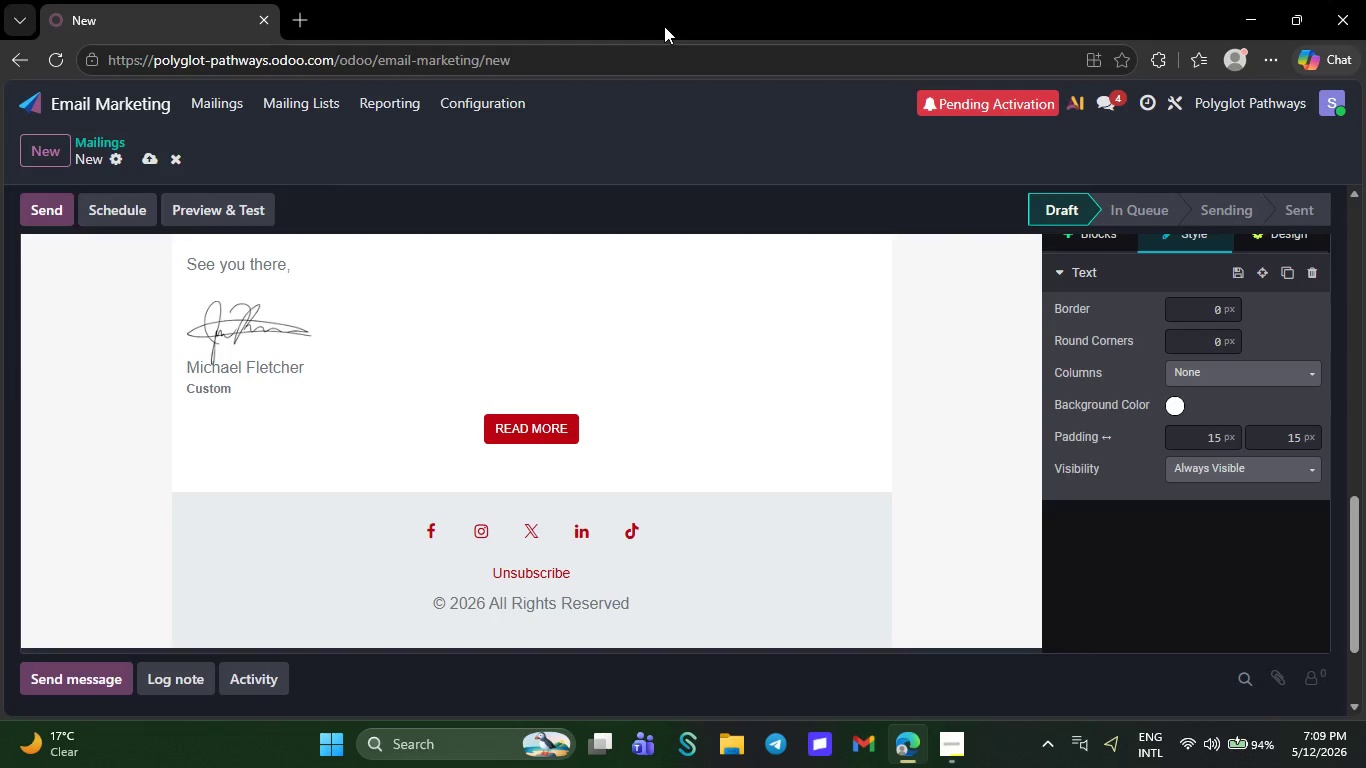 
key(Backspace)
 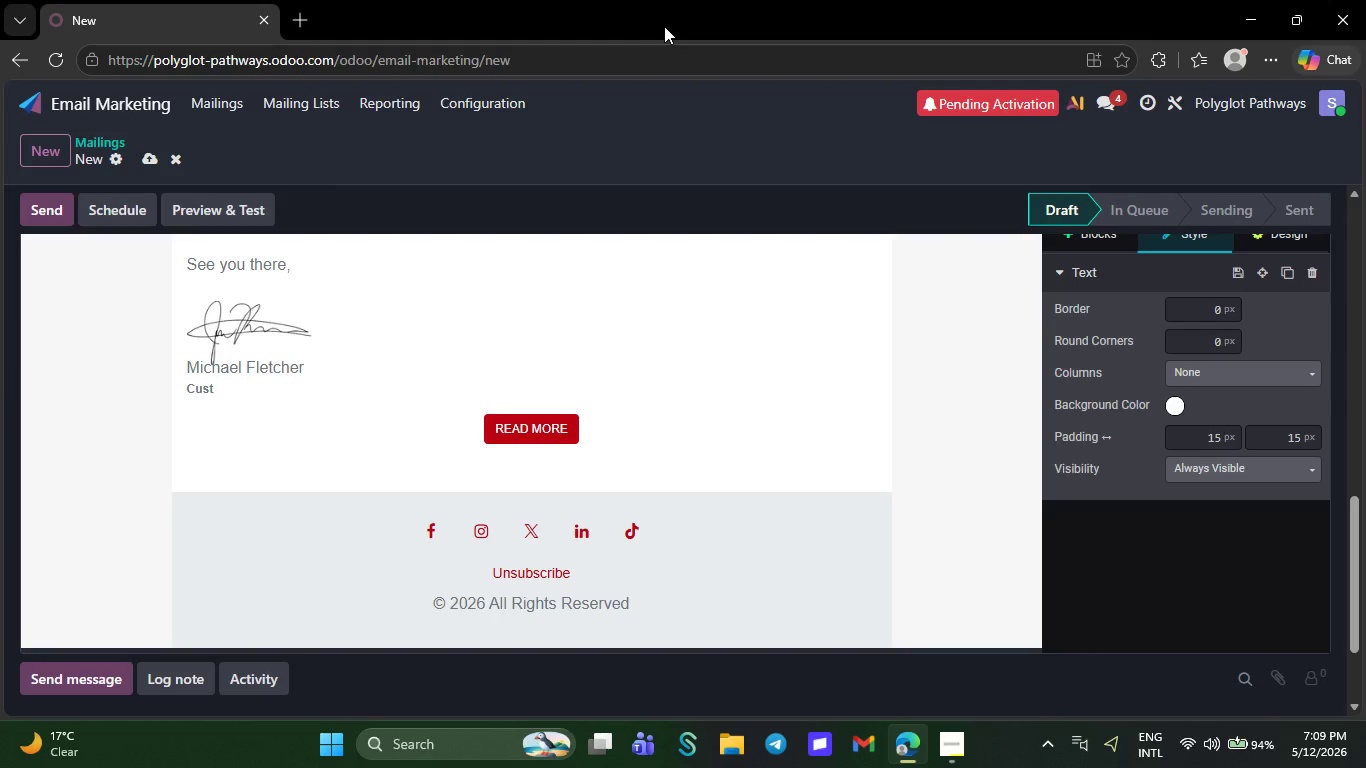 
key(Backspace)
 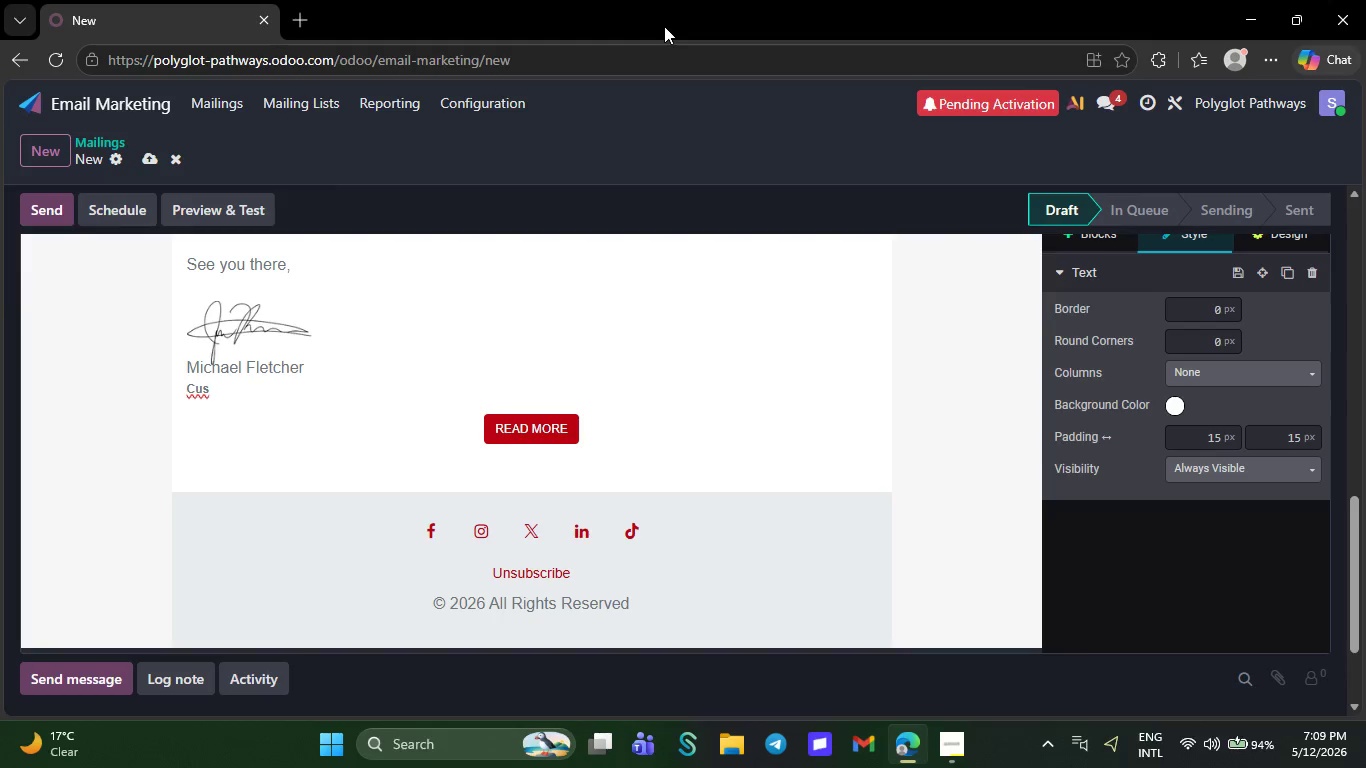 
key(Backspace)
 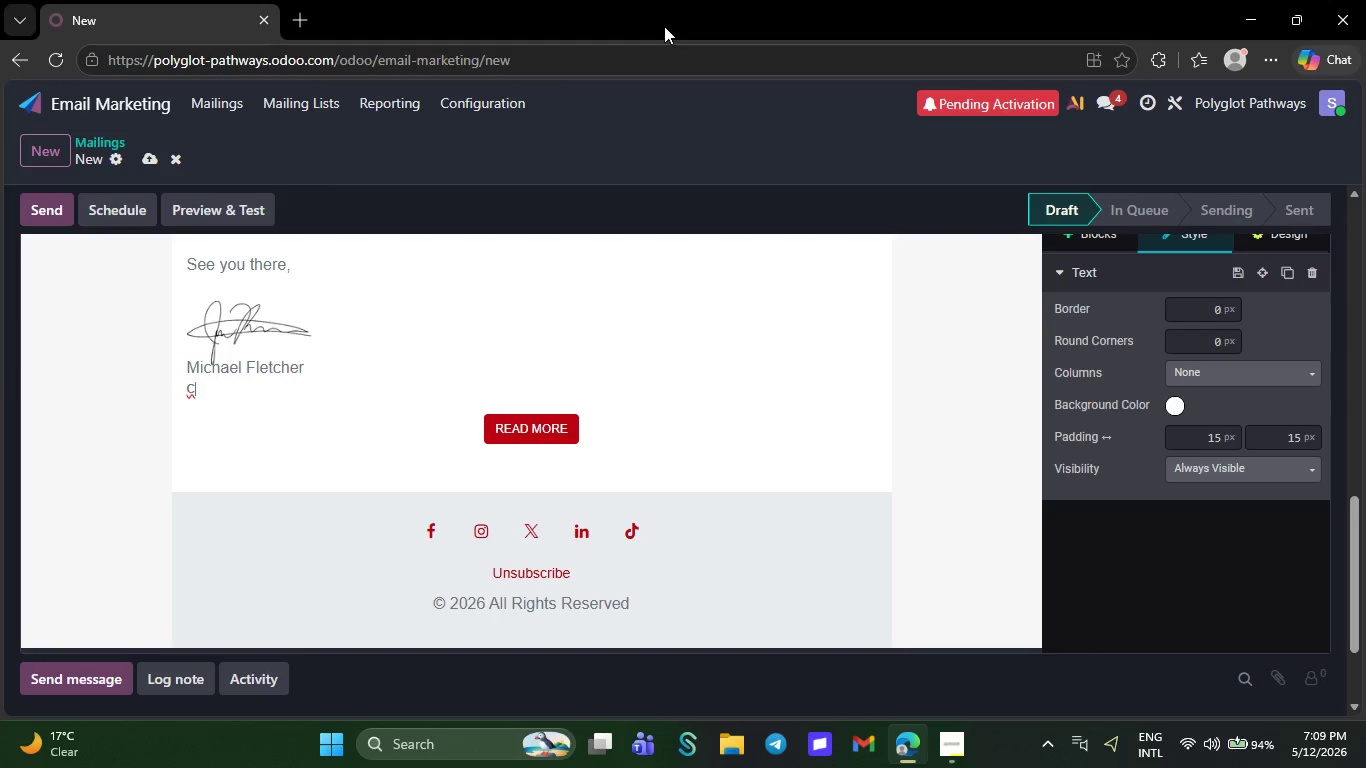 
key(Backspace)
 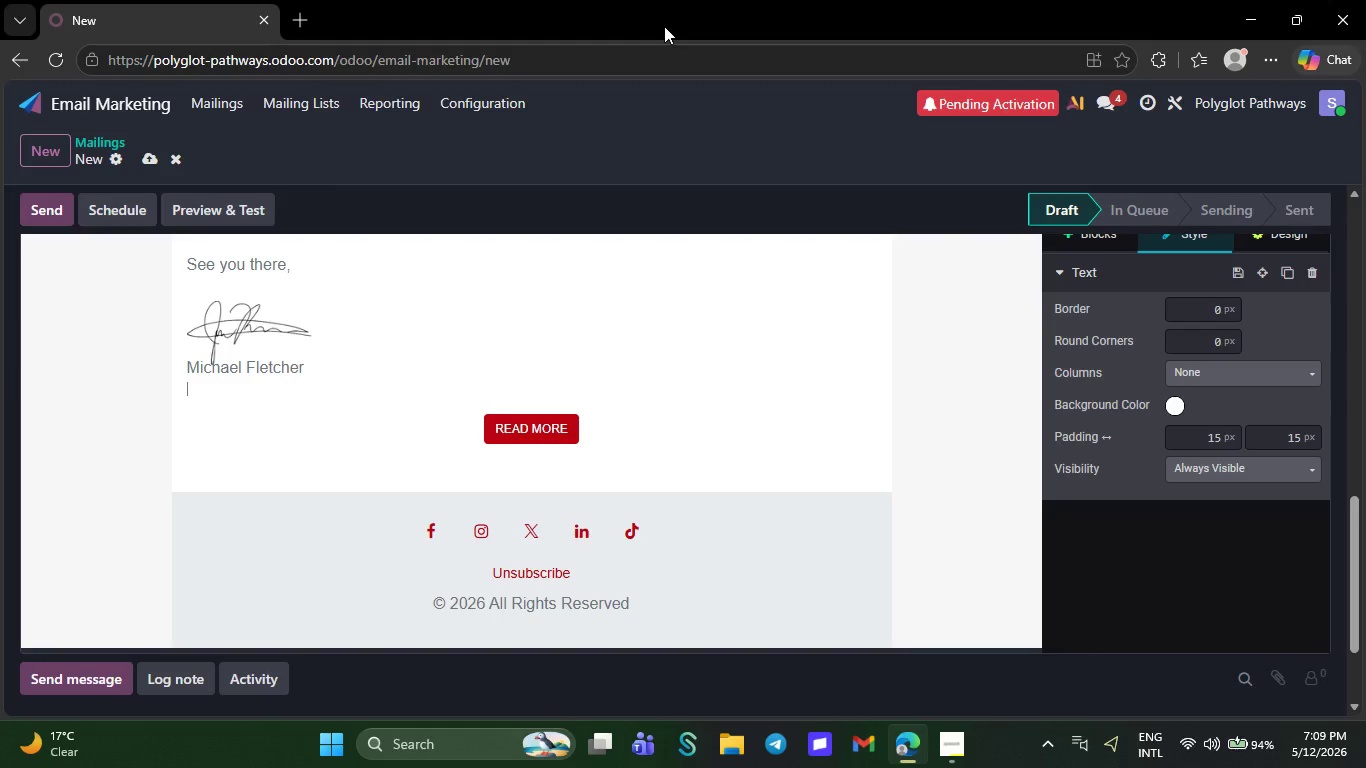 
key(Backspace)
 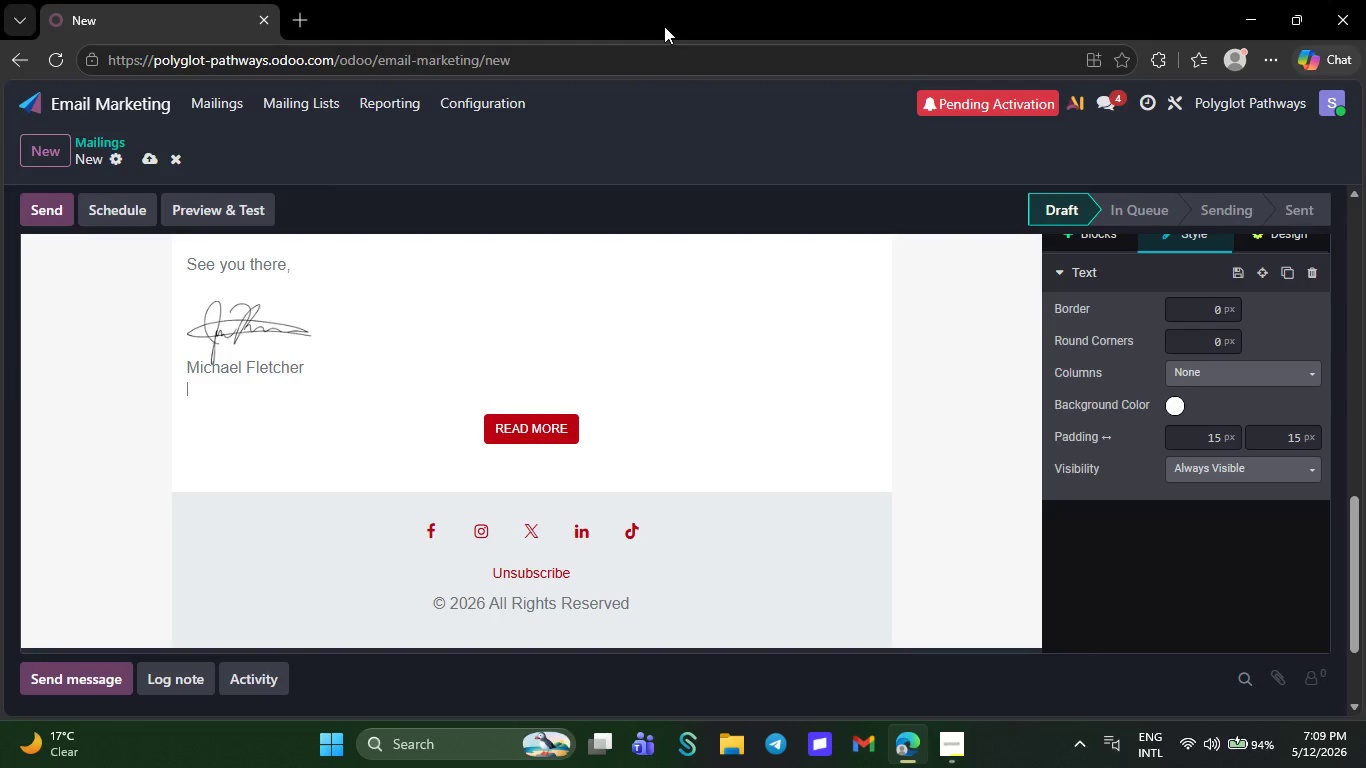 
key(Backspace)
 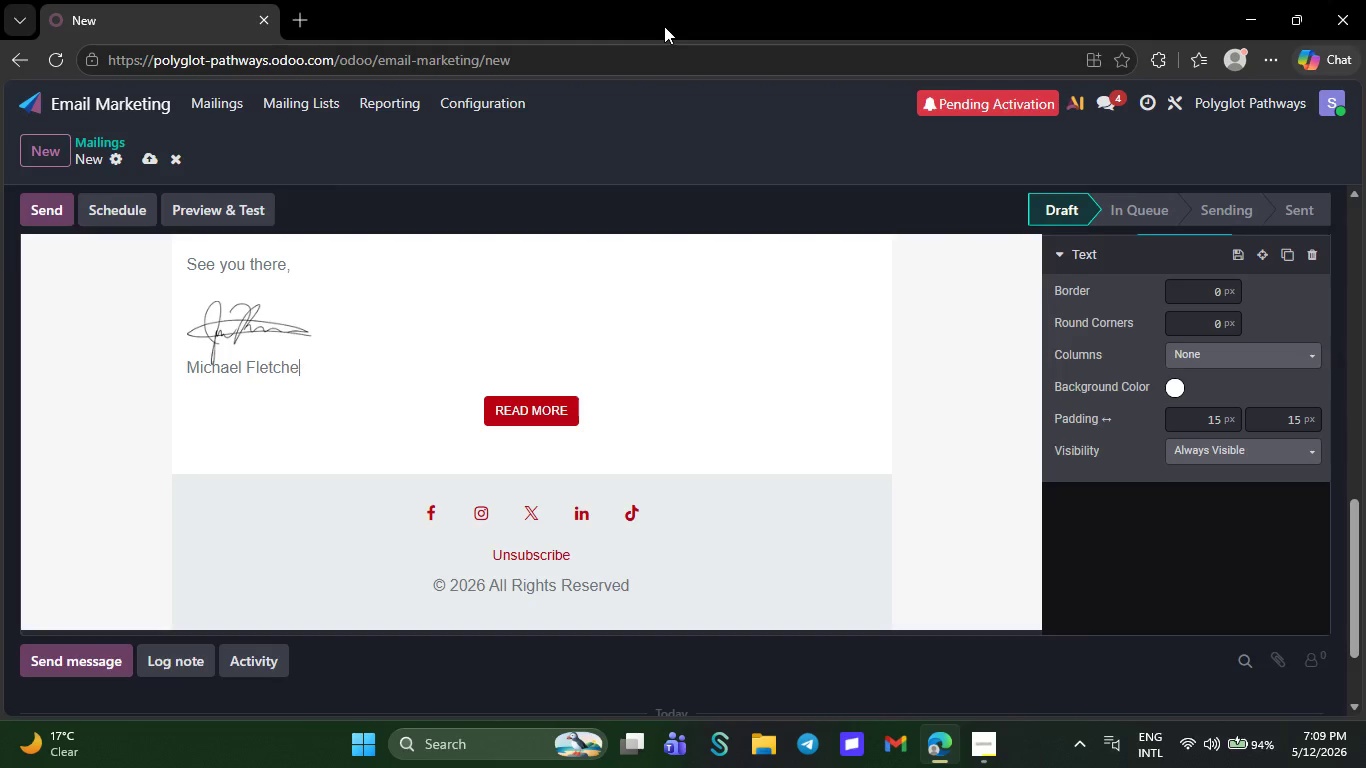 
key(Backspace)
 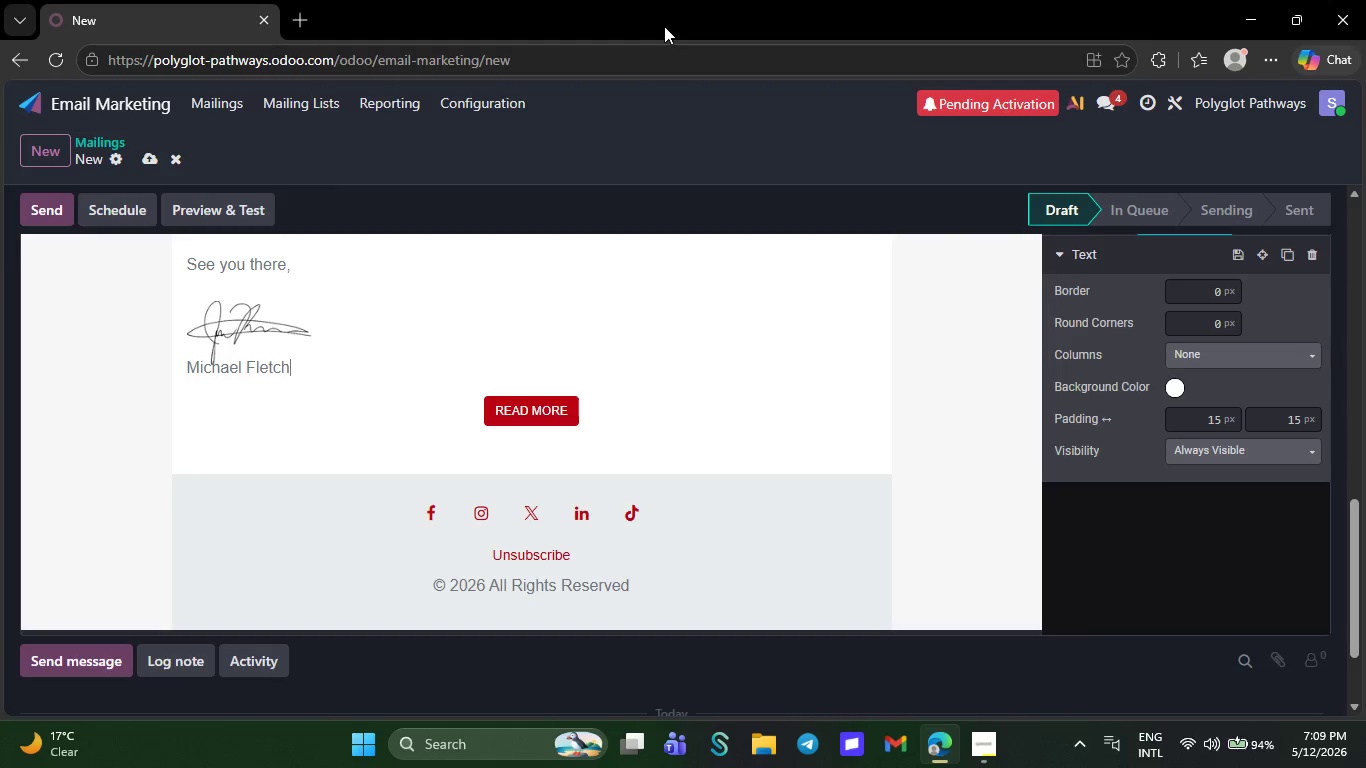 
key(Backspace)
 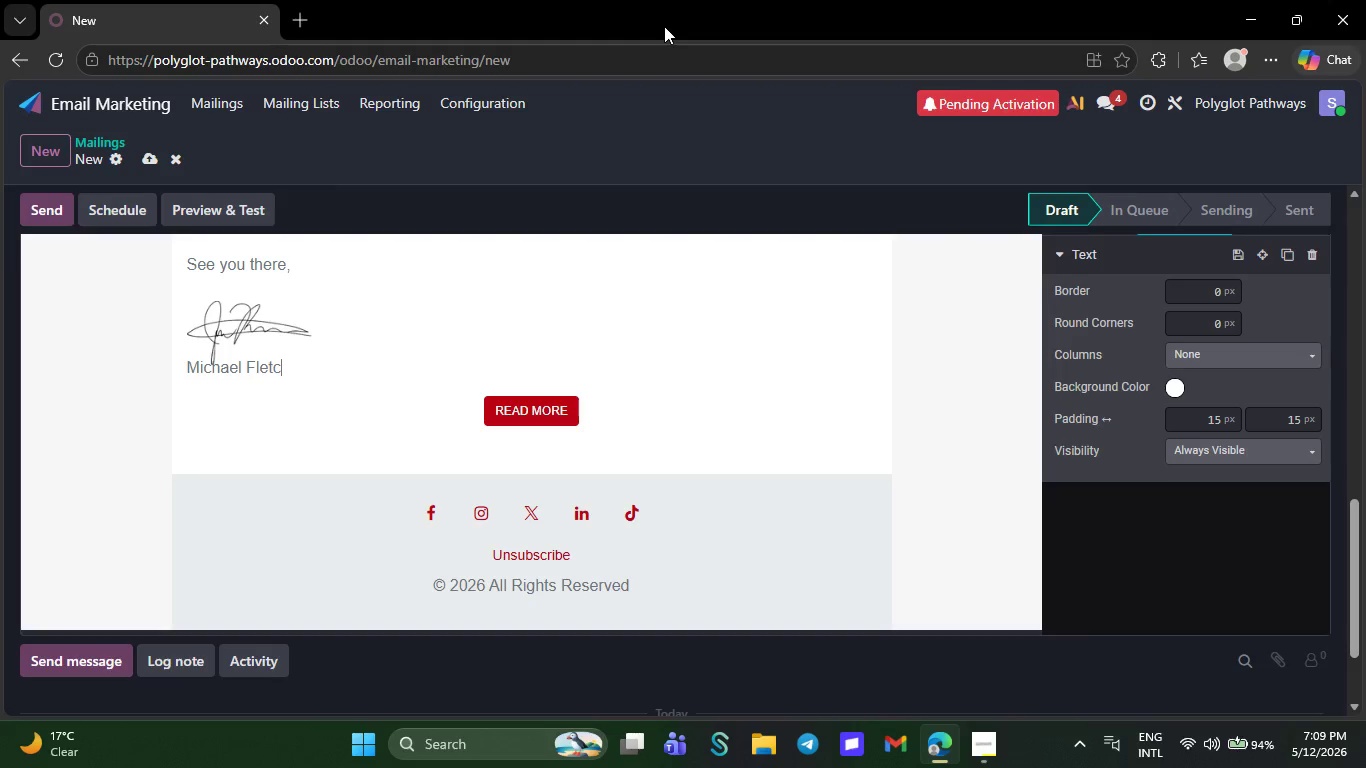 
key(Backspace)
 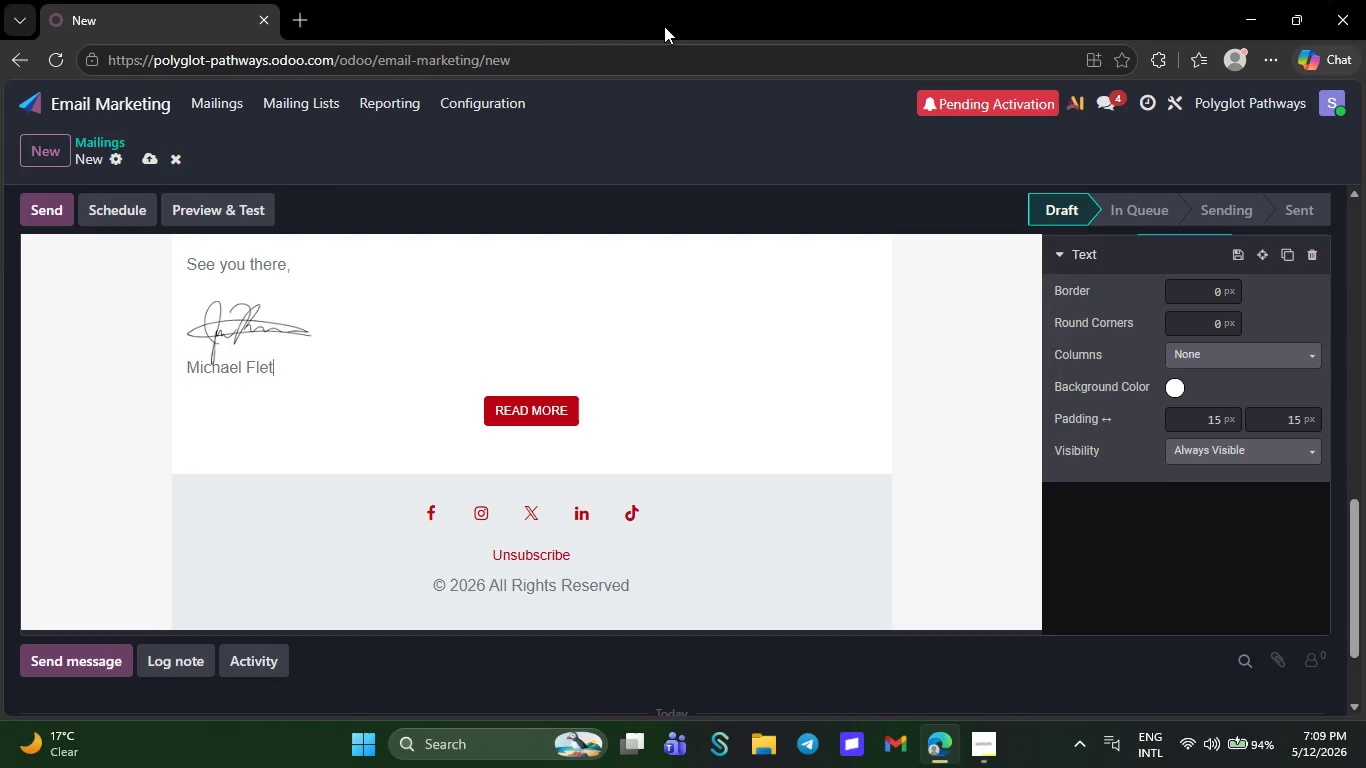 
key(Backspace)
 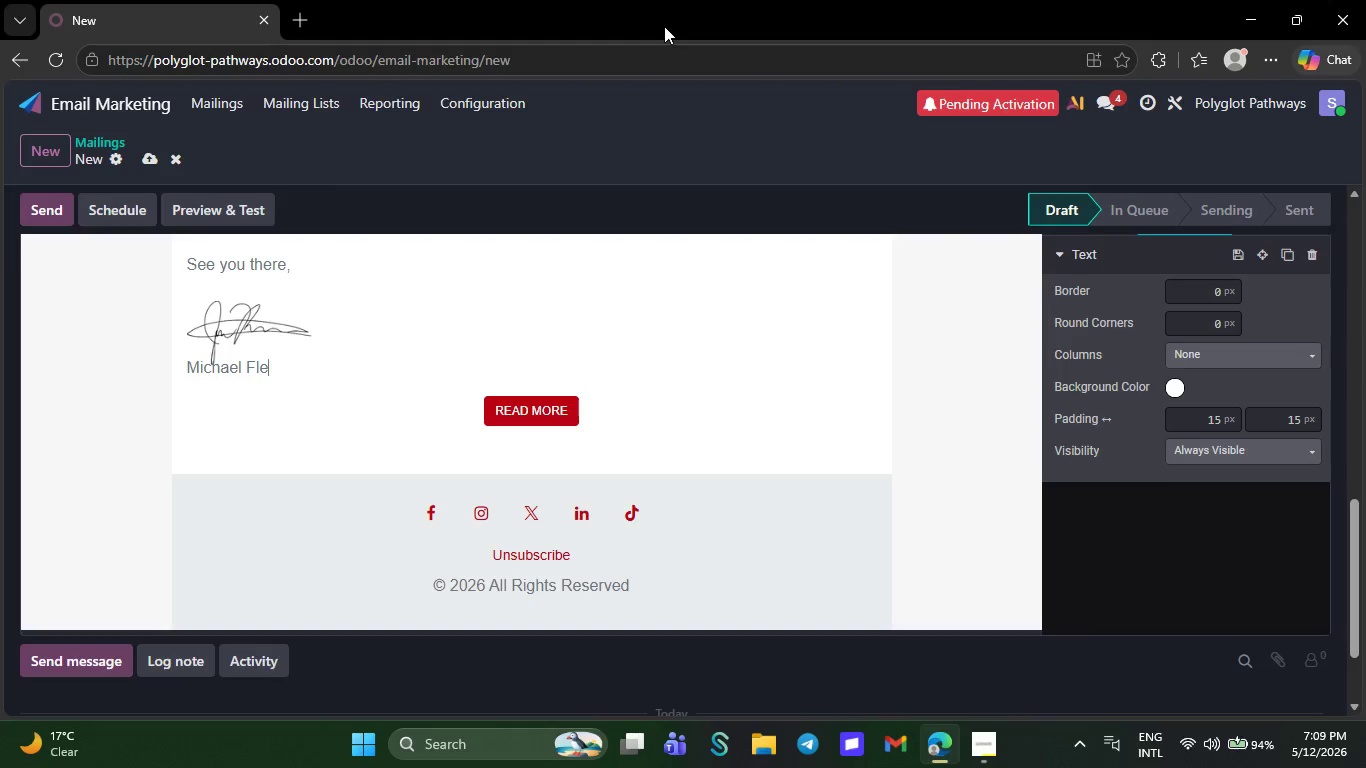 
key(Backspace)
 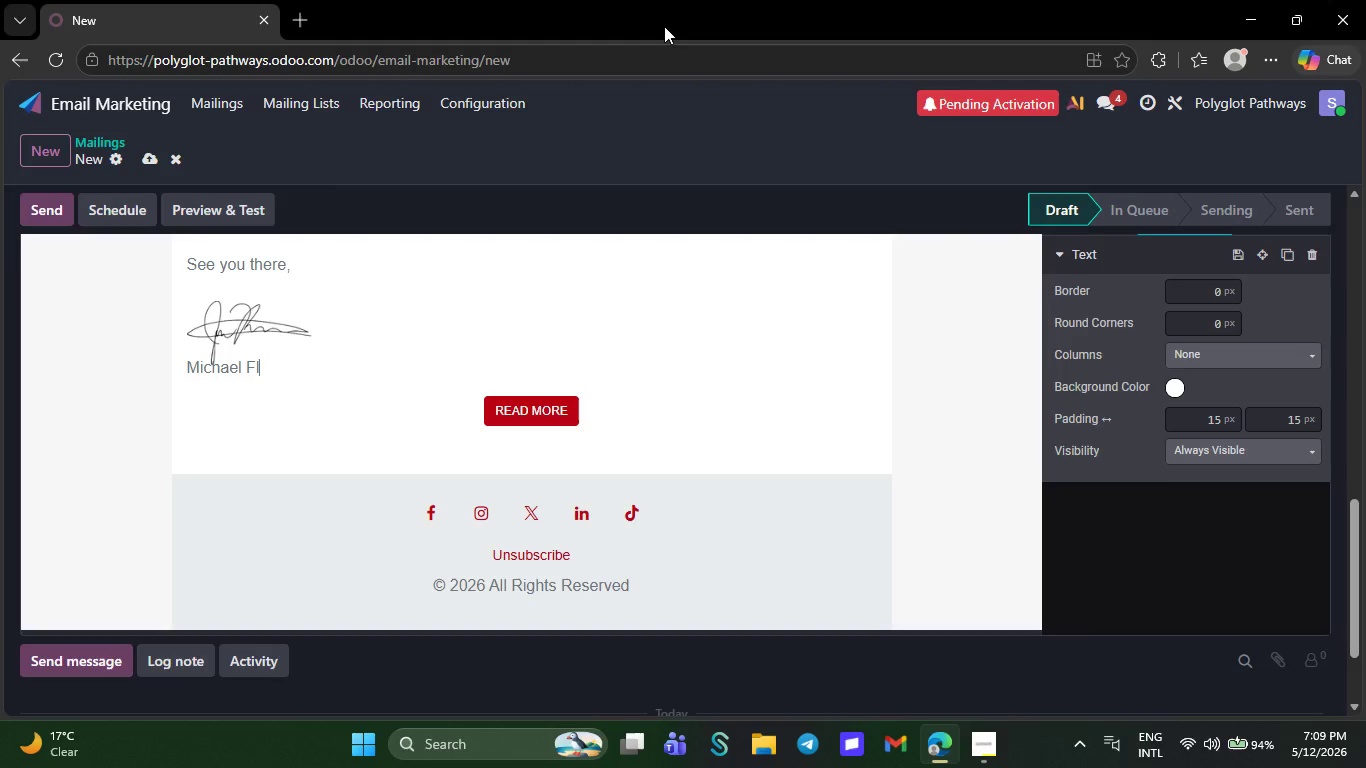 
key(Backspace)
 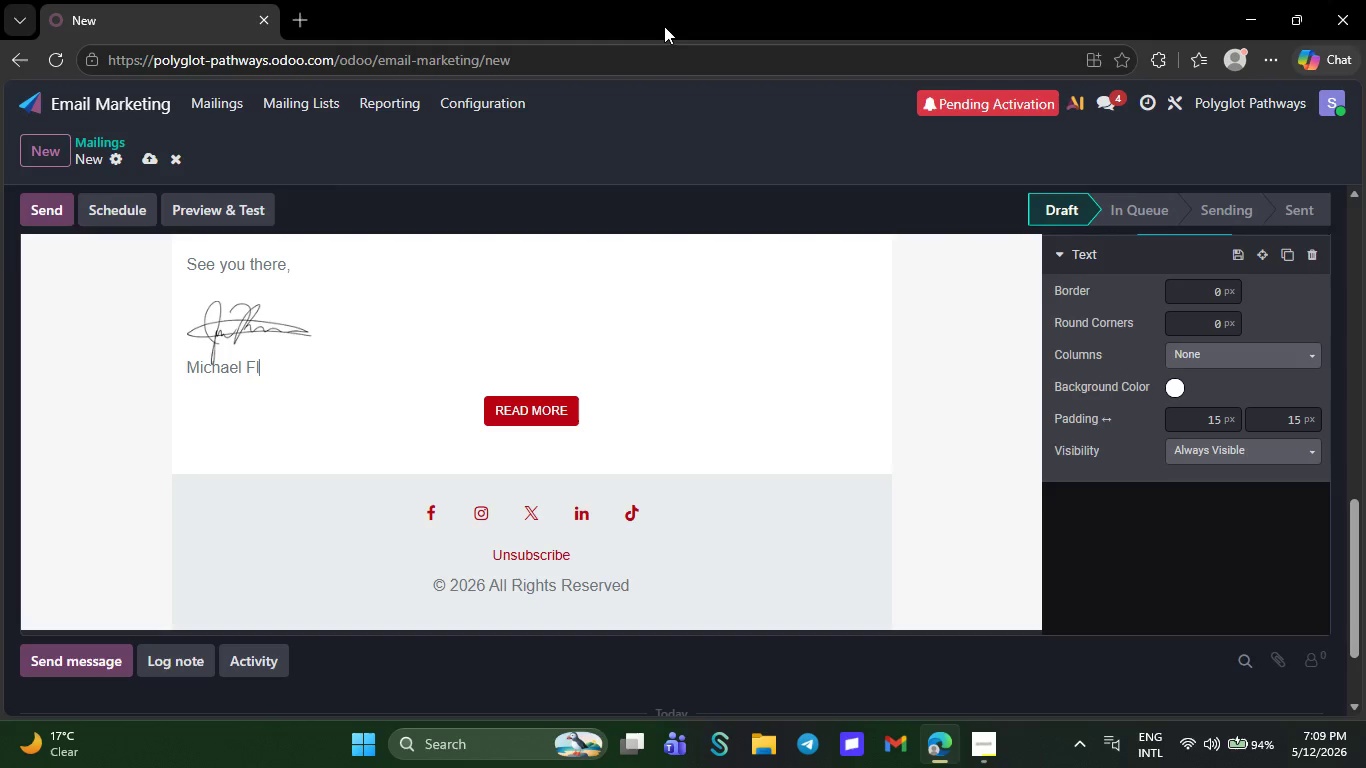 
wait(5.36)
 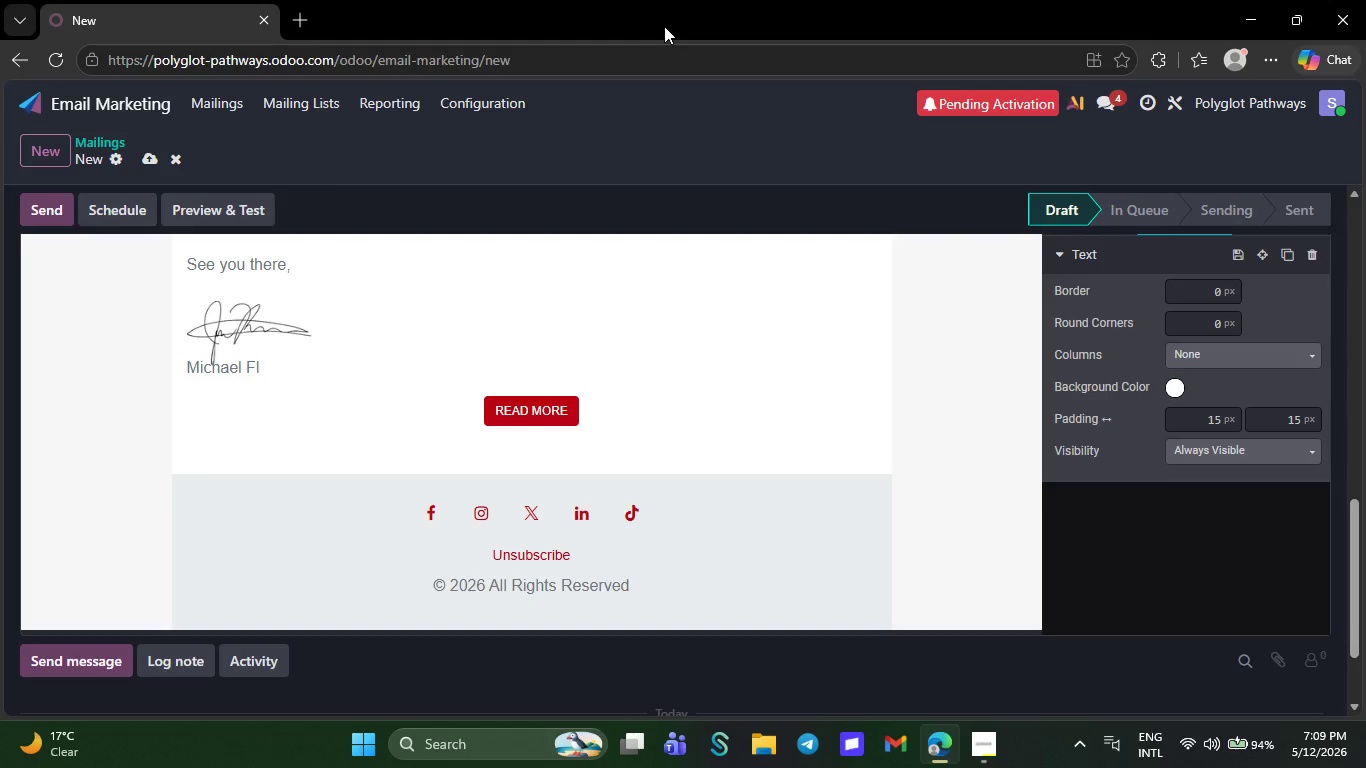 
key(Backspace)
 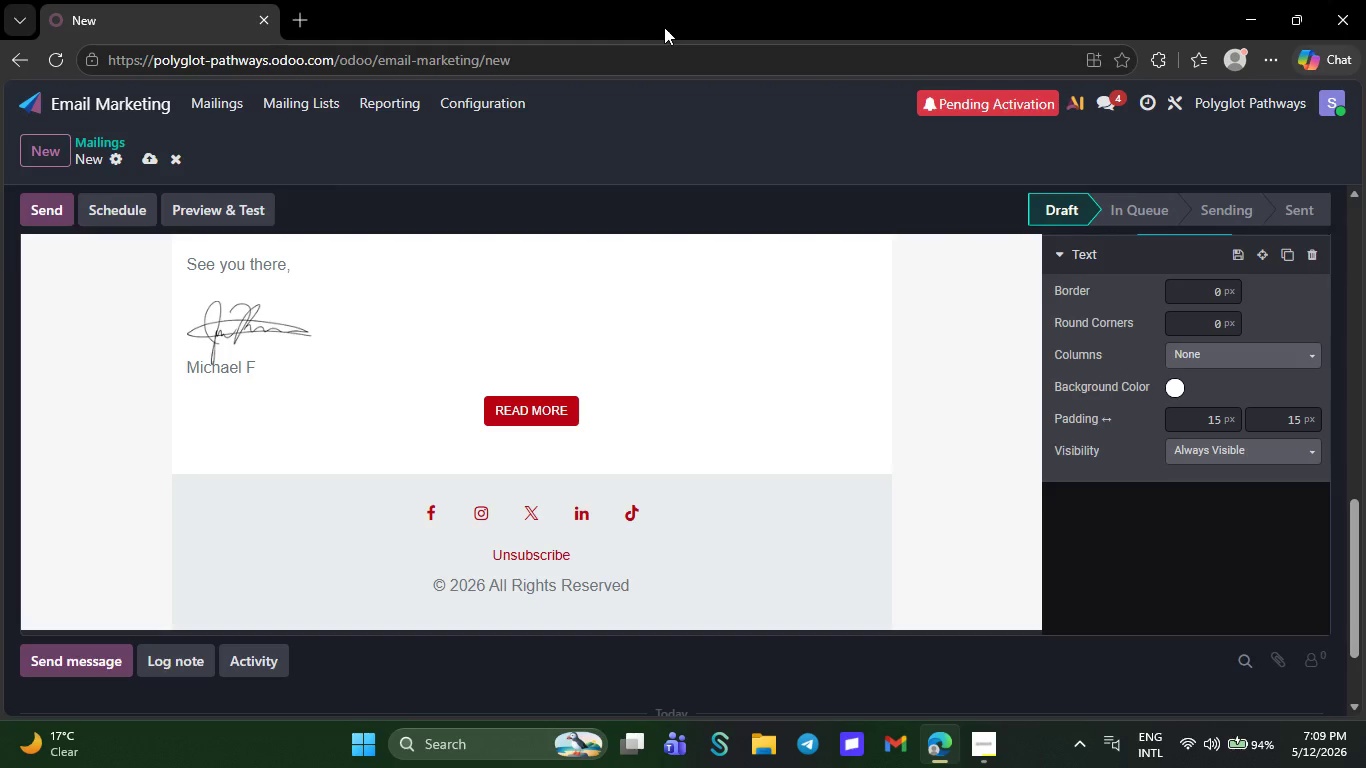 
wait(15.97)
 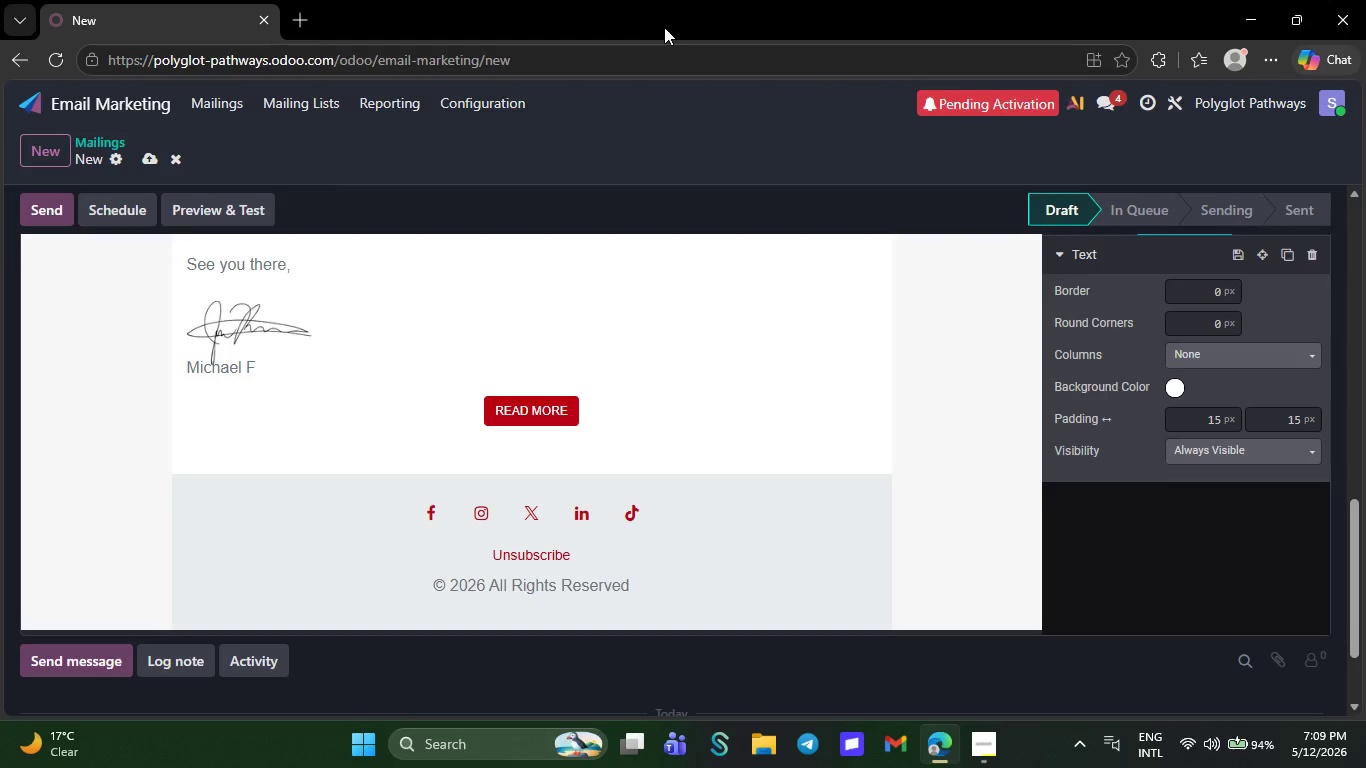 
key(Backspace)
 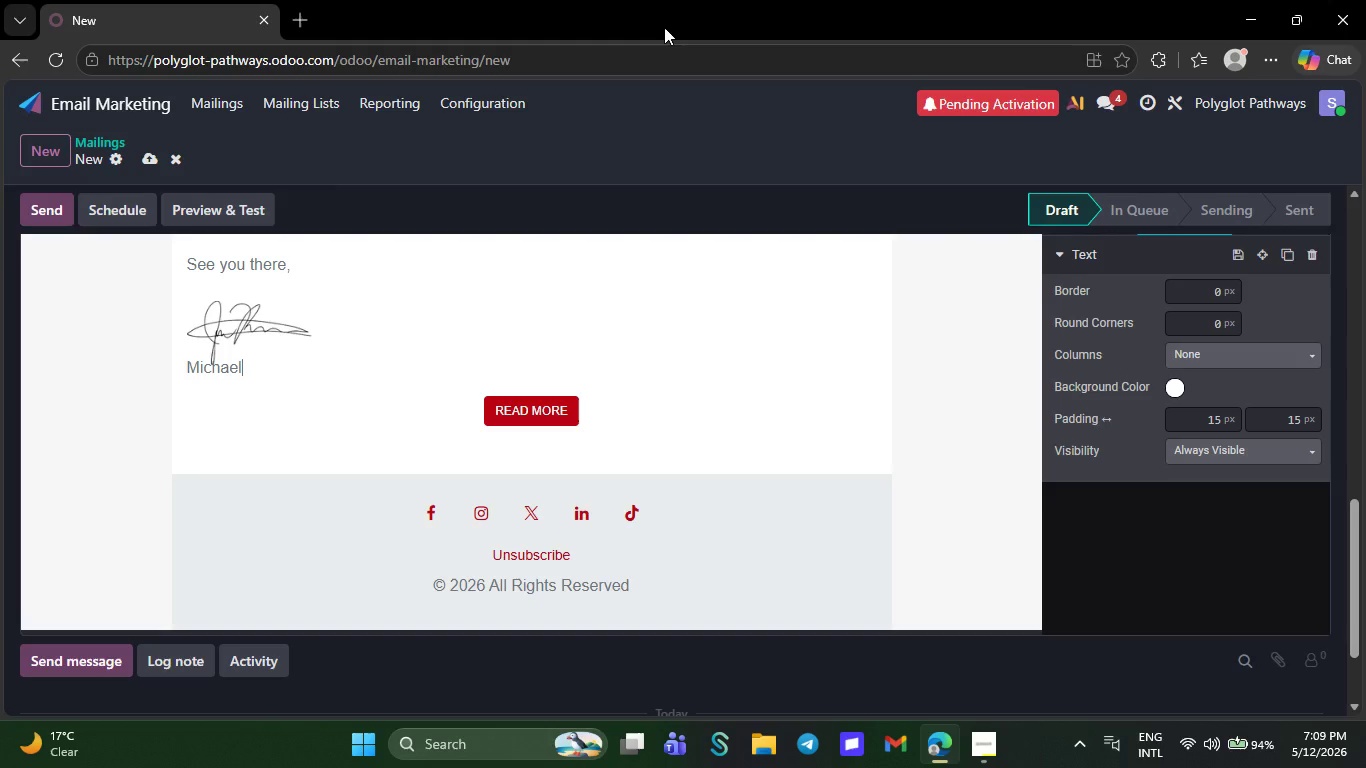 
key(Backspace)
 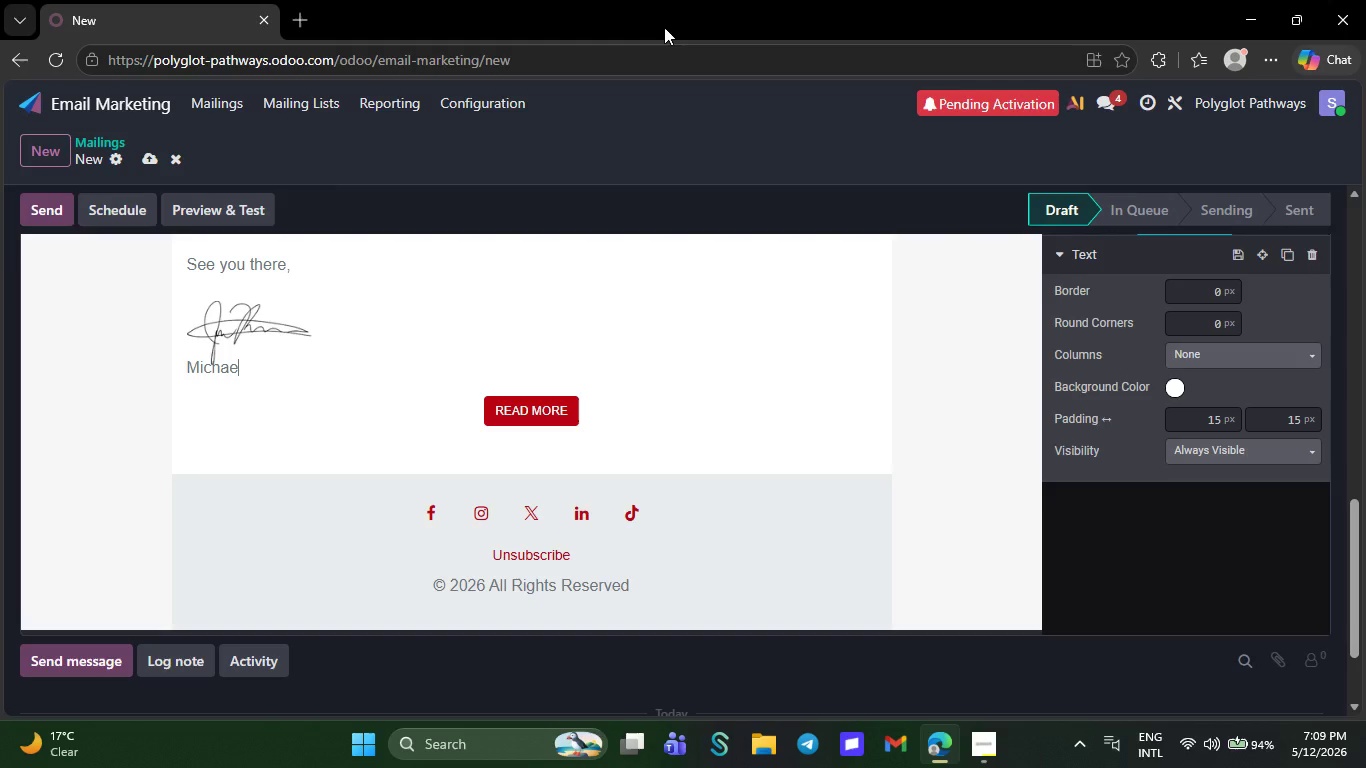 
key(Backspace)
 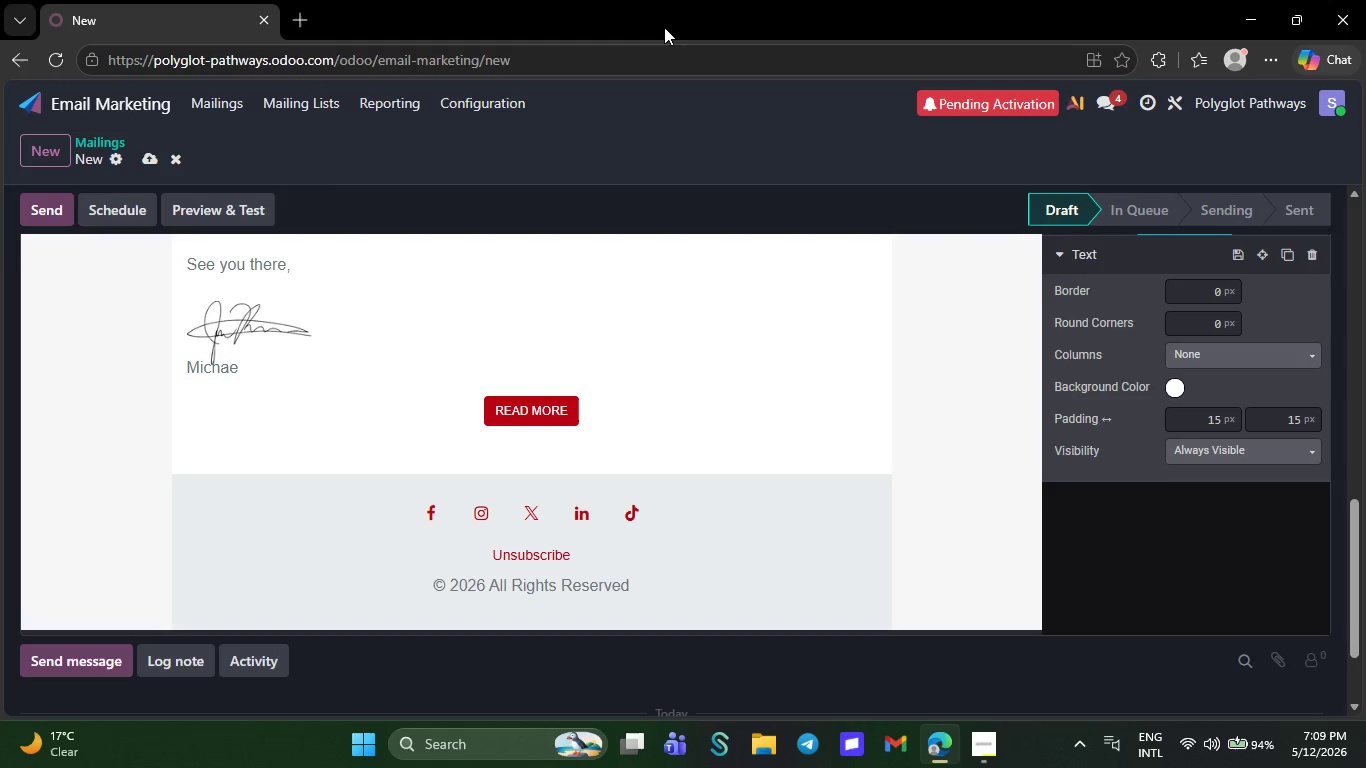 
key(Backspace)
 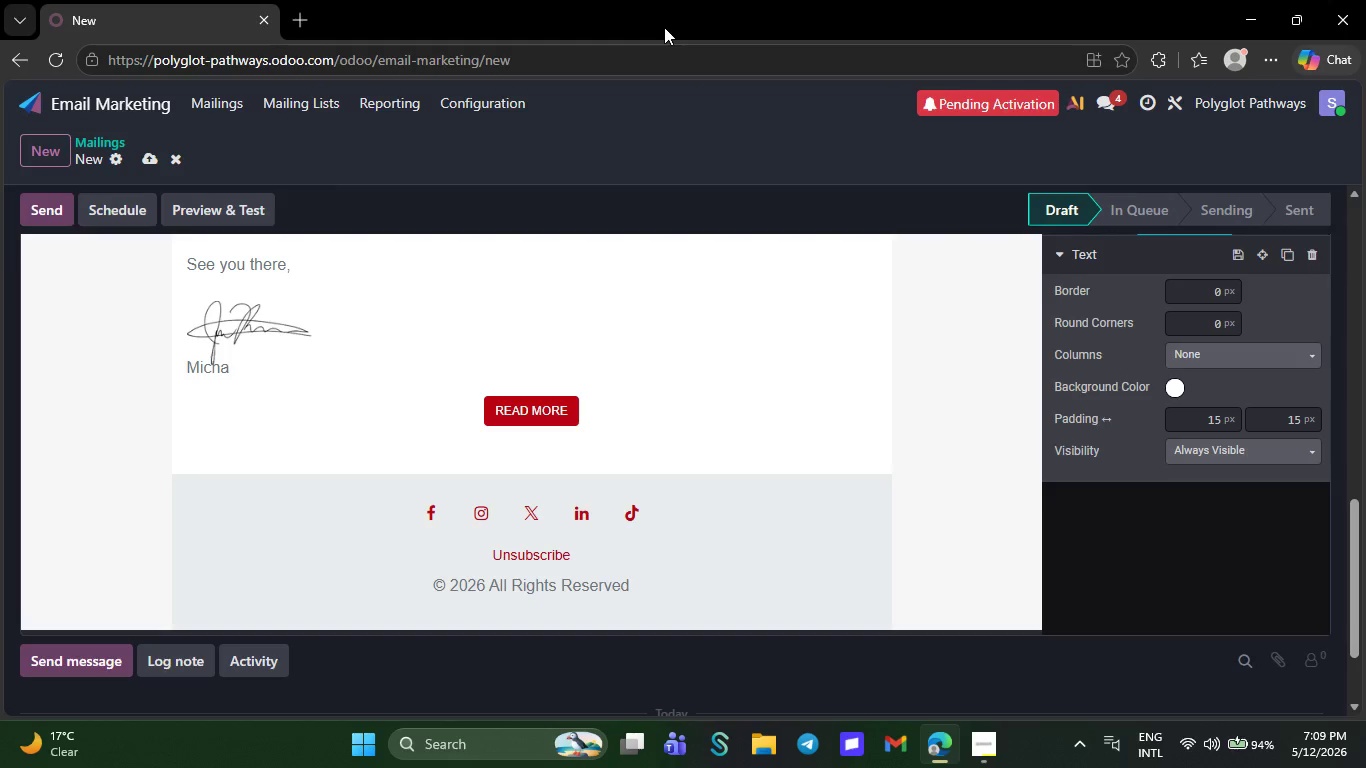 
key(Backspace)
 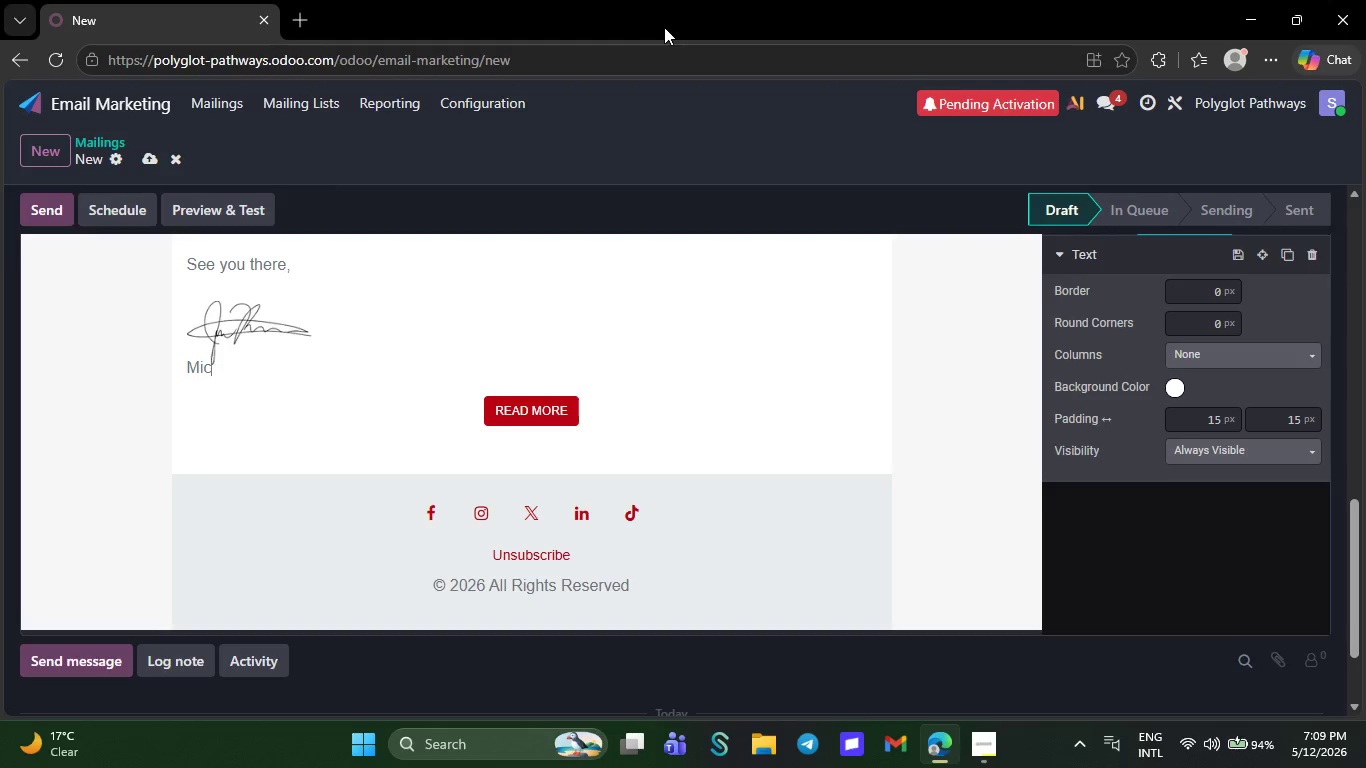 
key(Backspace)
 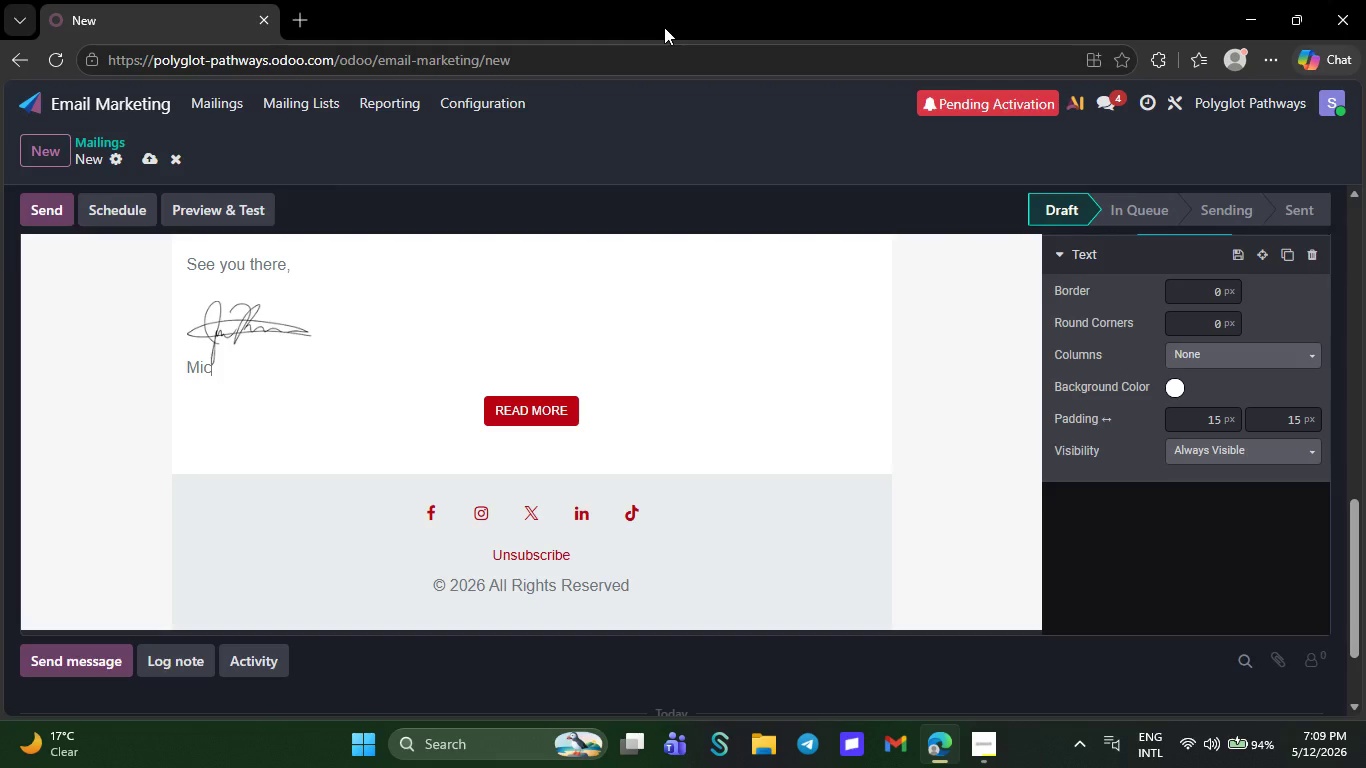 
key(Backspace)
 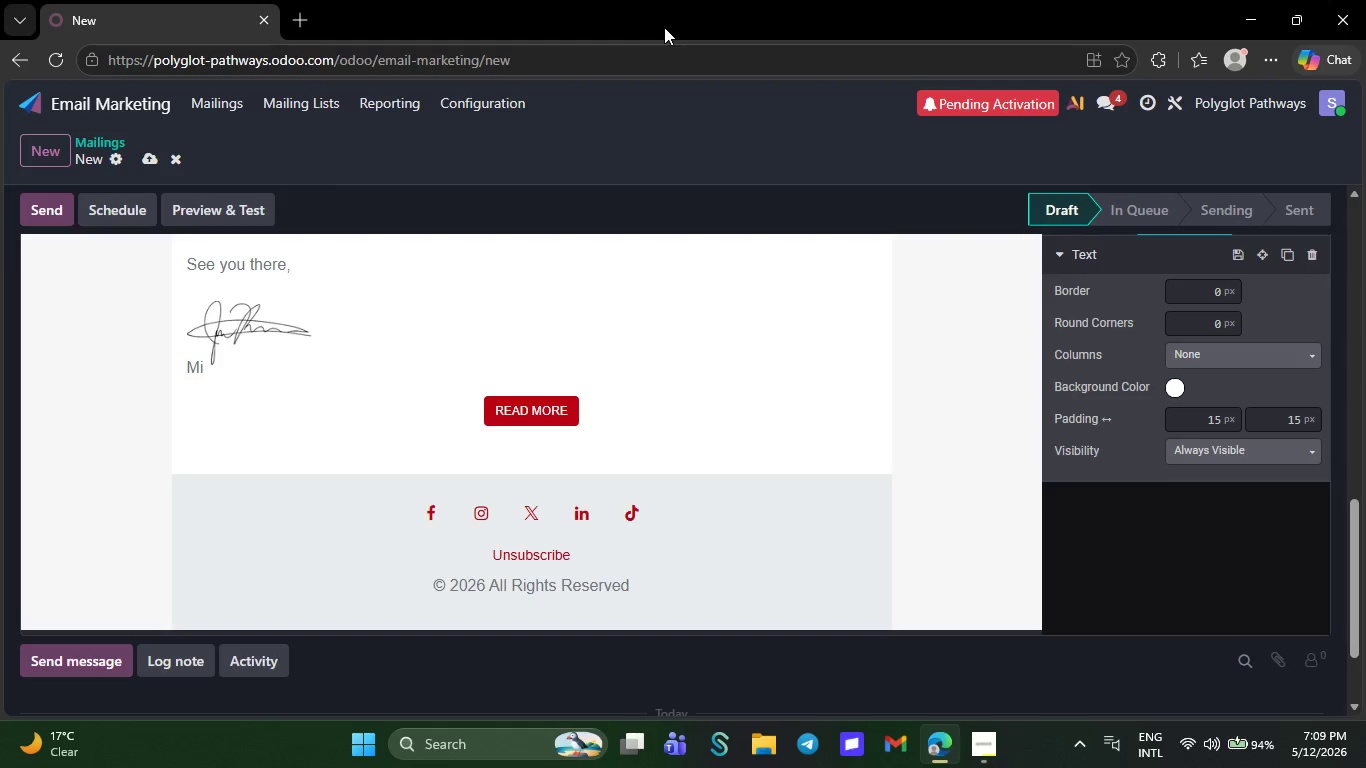 
key(Backspace)
 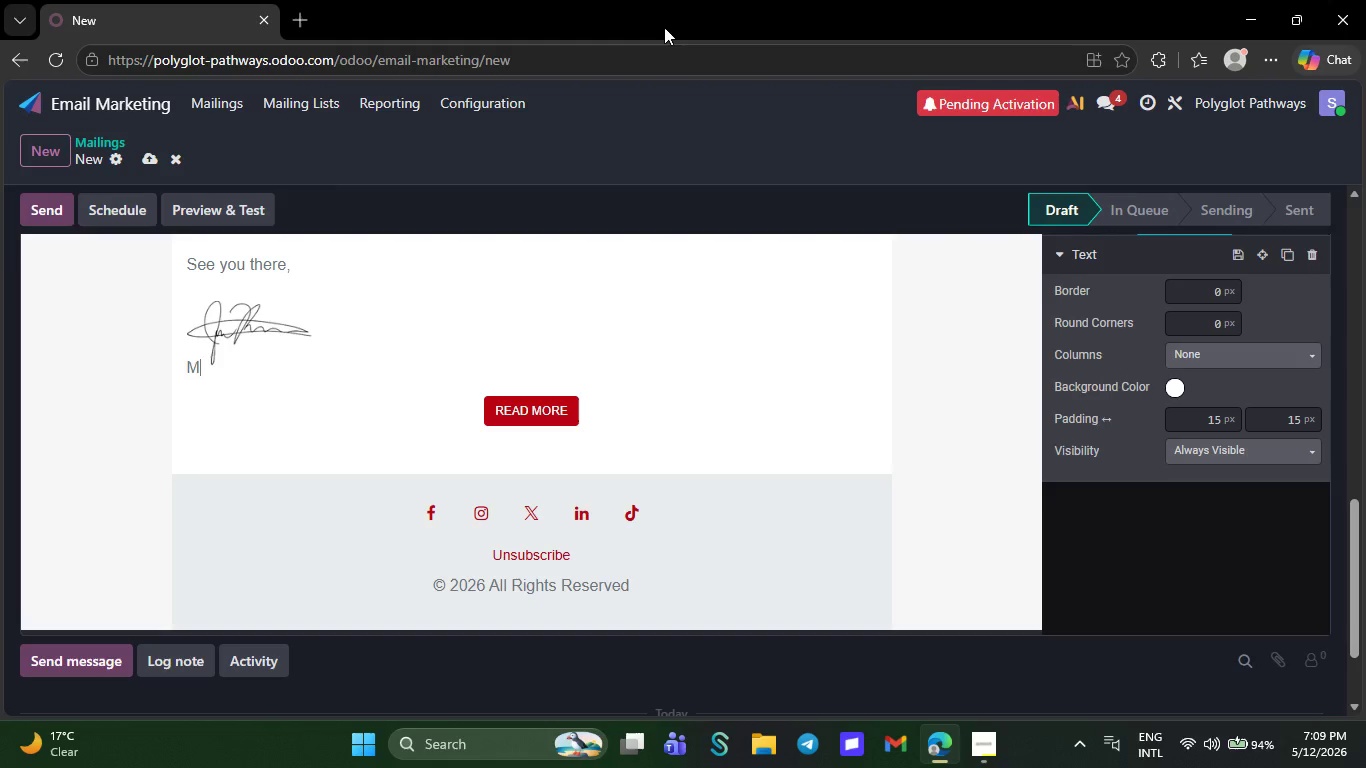 
key(Backspace)
 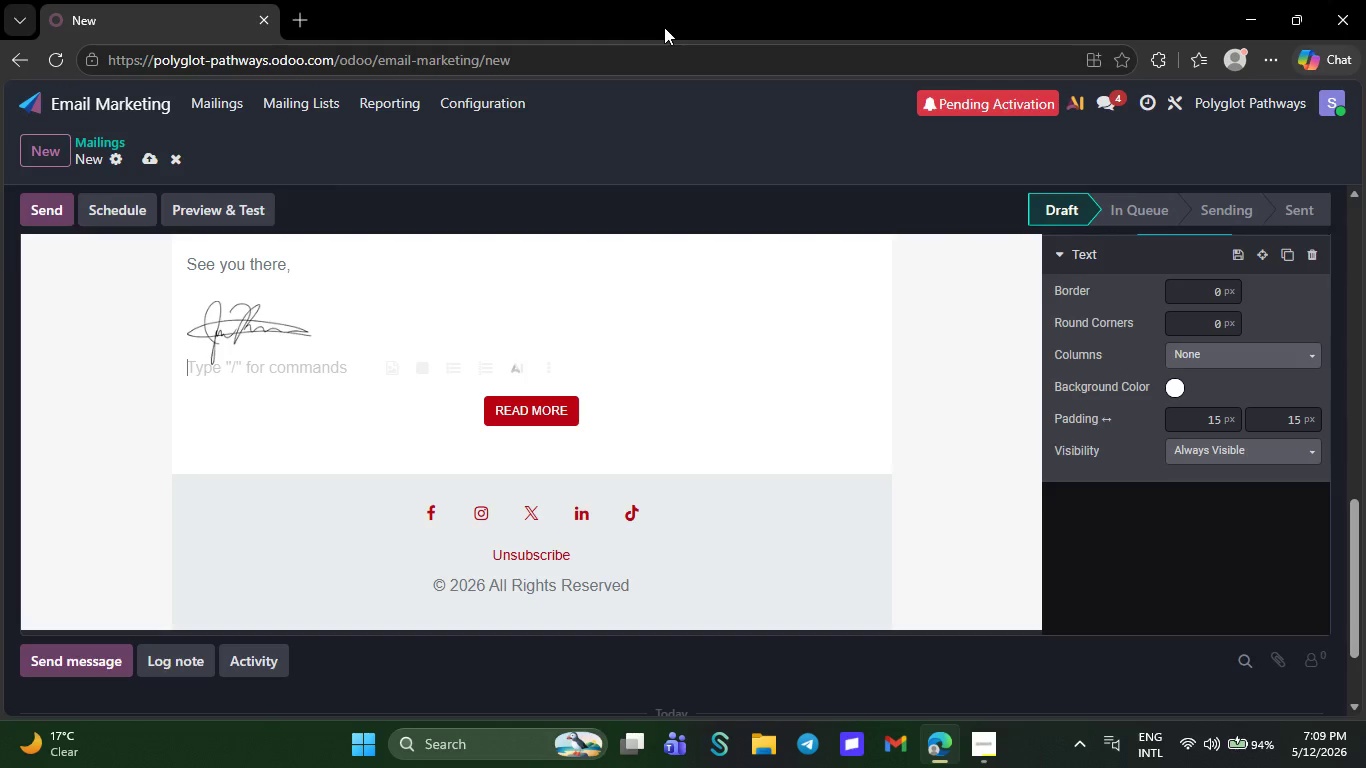 
key(Backspace)
 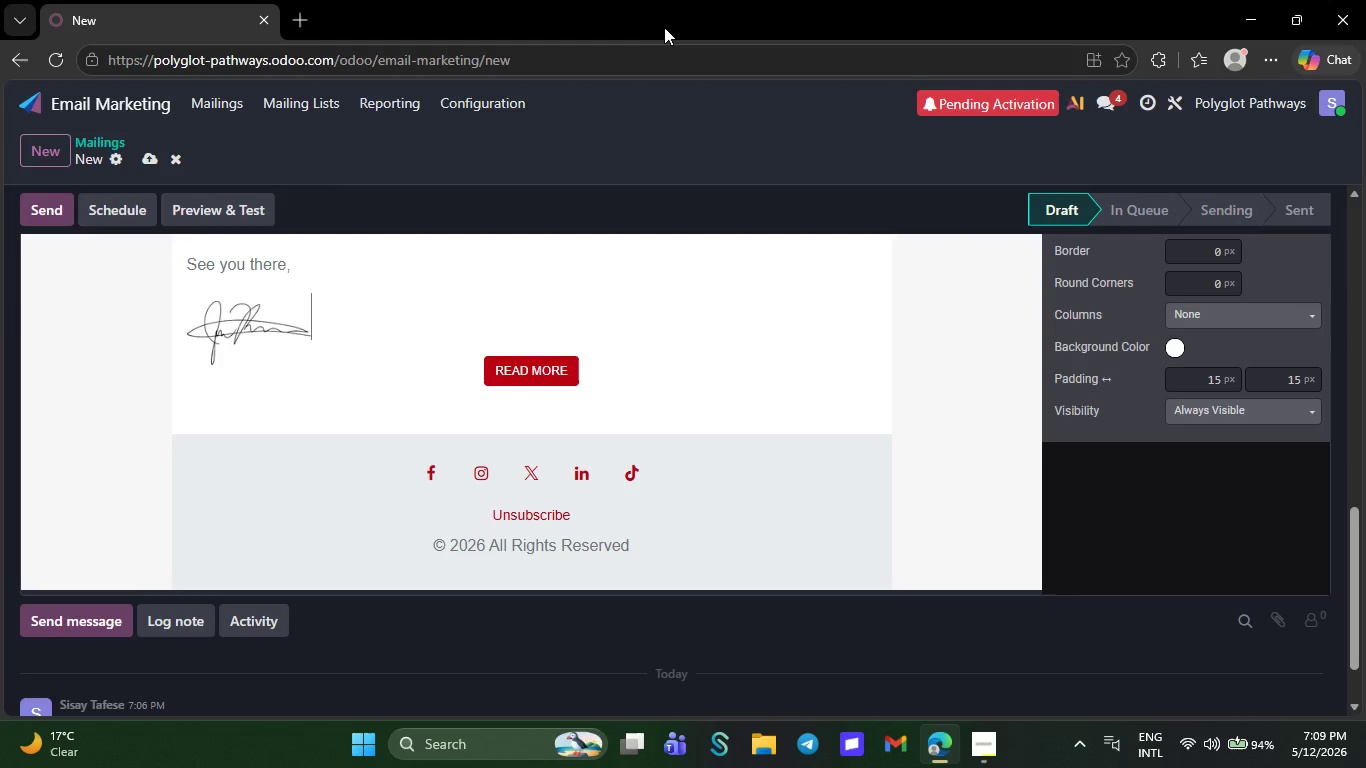 
key(Backspace)
 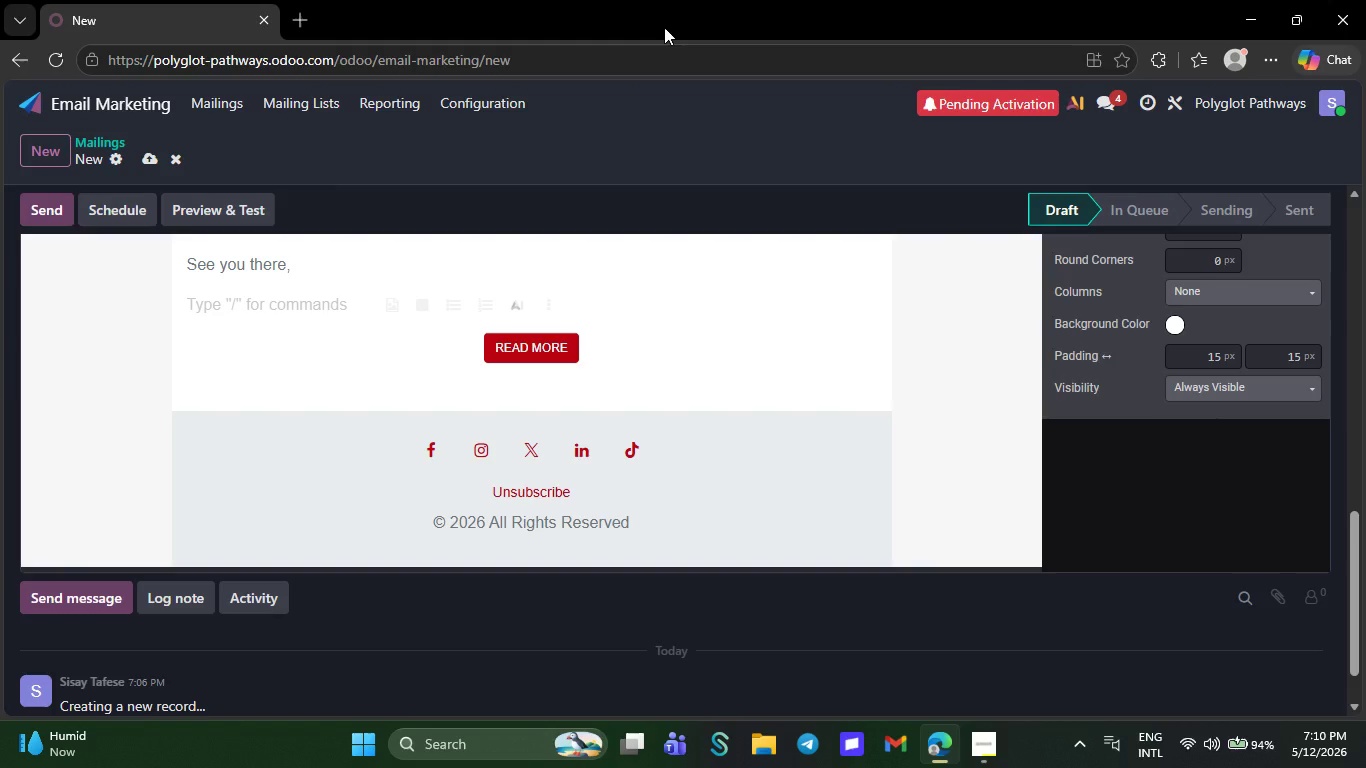 
wait(7.61)
 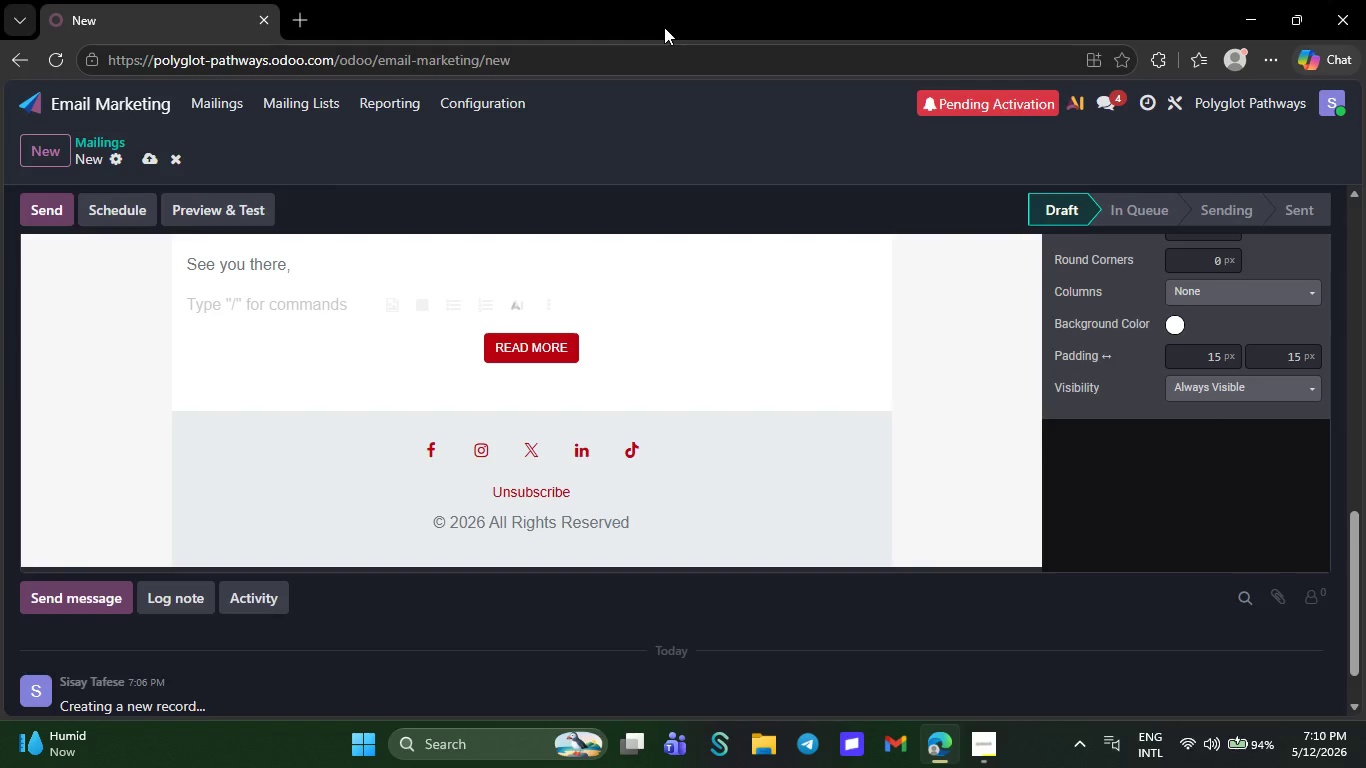 
key(Backspace)
 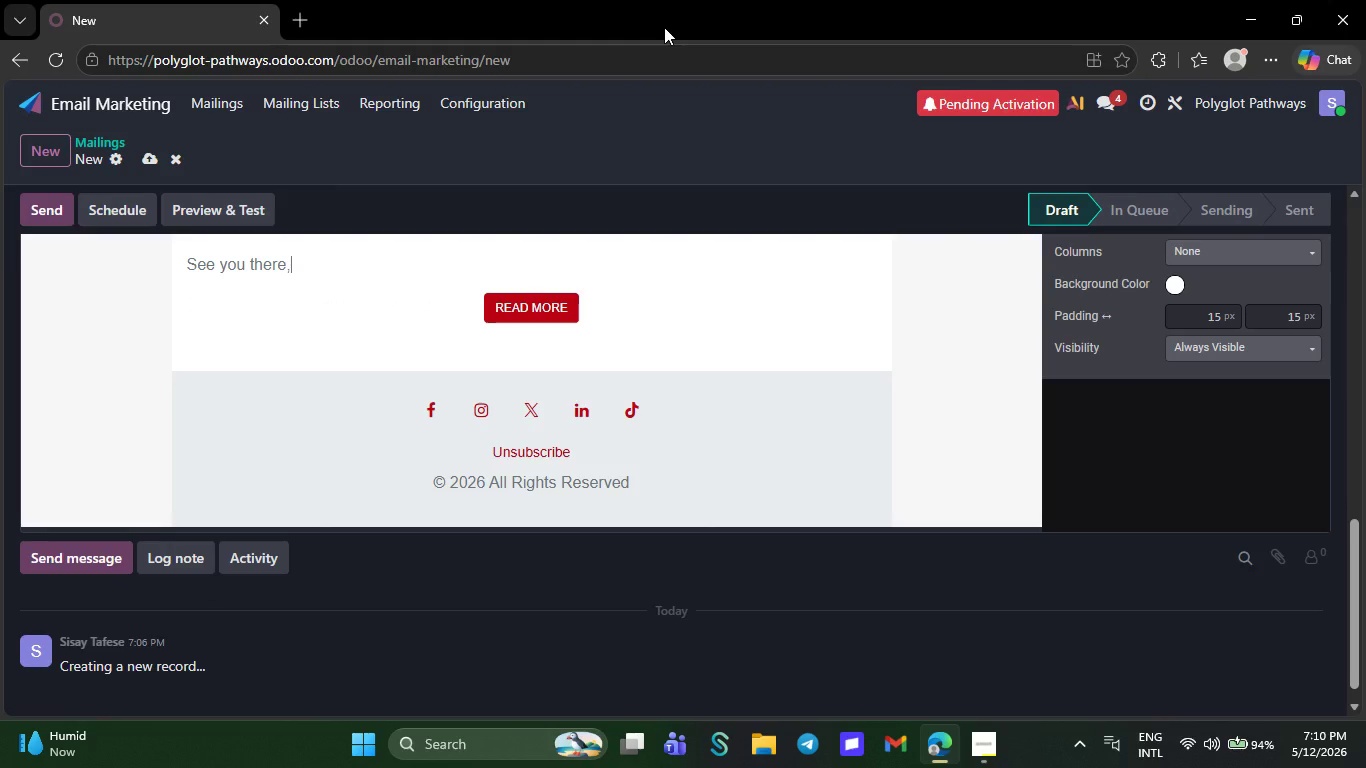 
key(Backspace)
 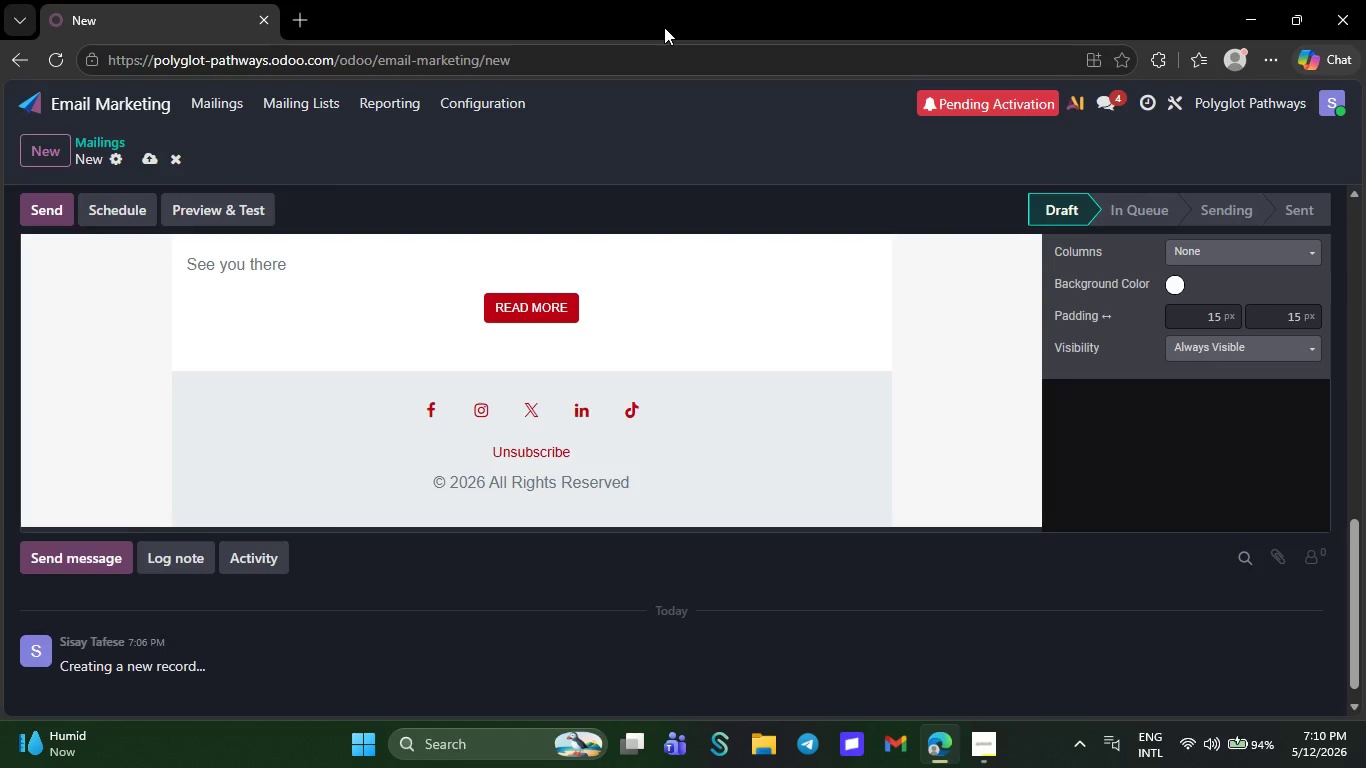 
key(Backspace)
 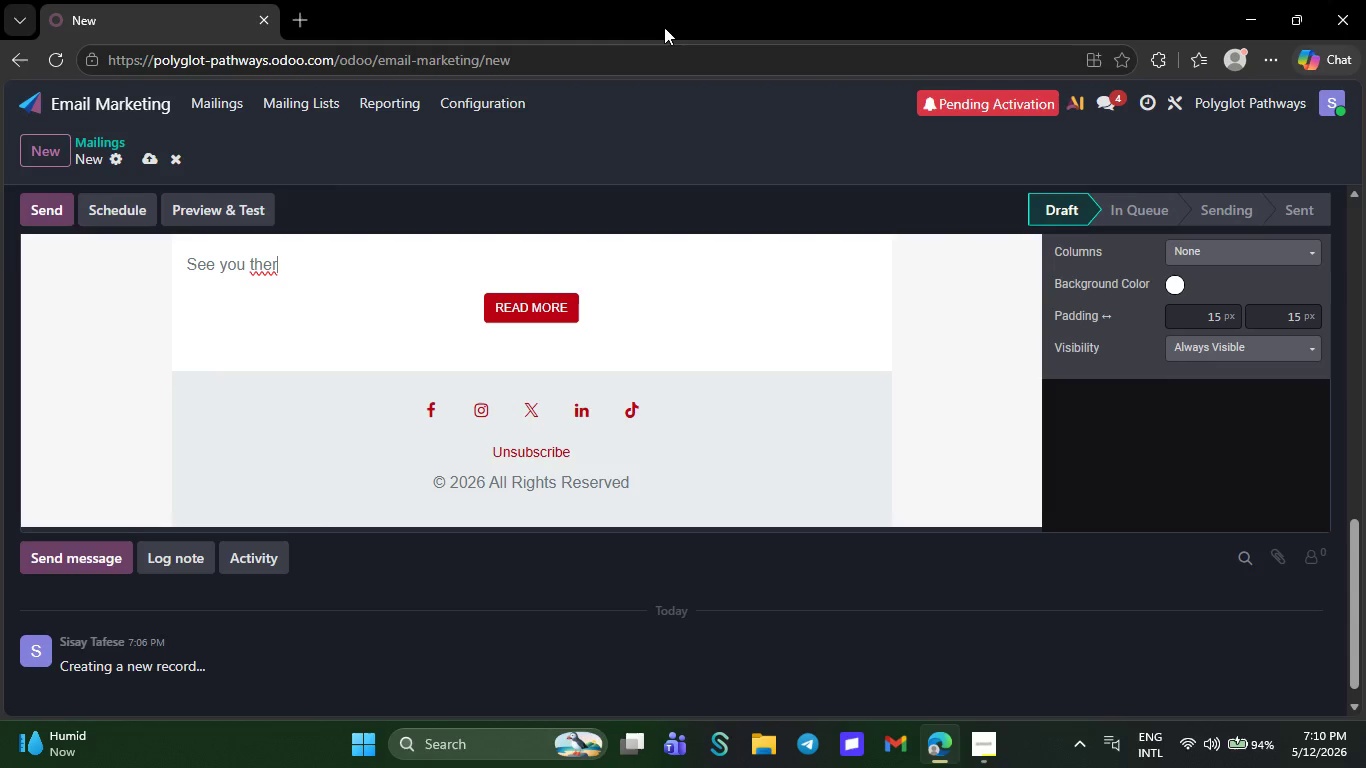 
key(Backspace)
 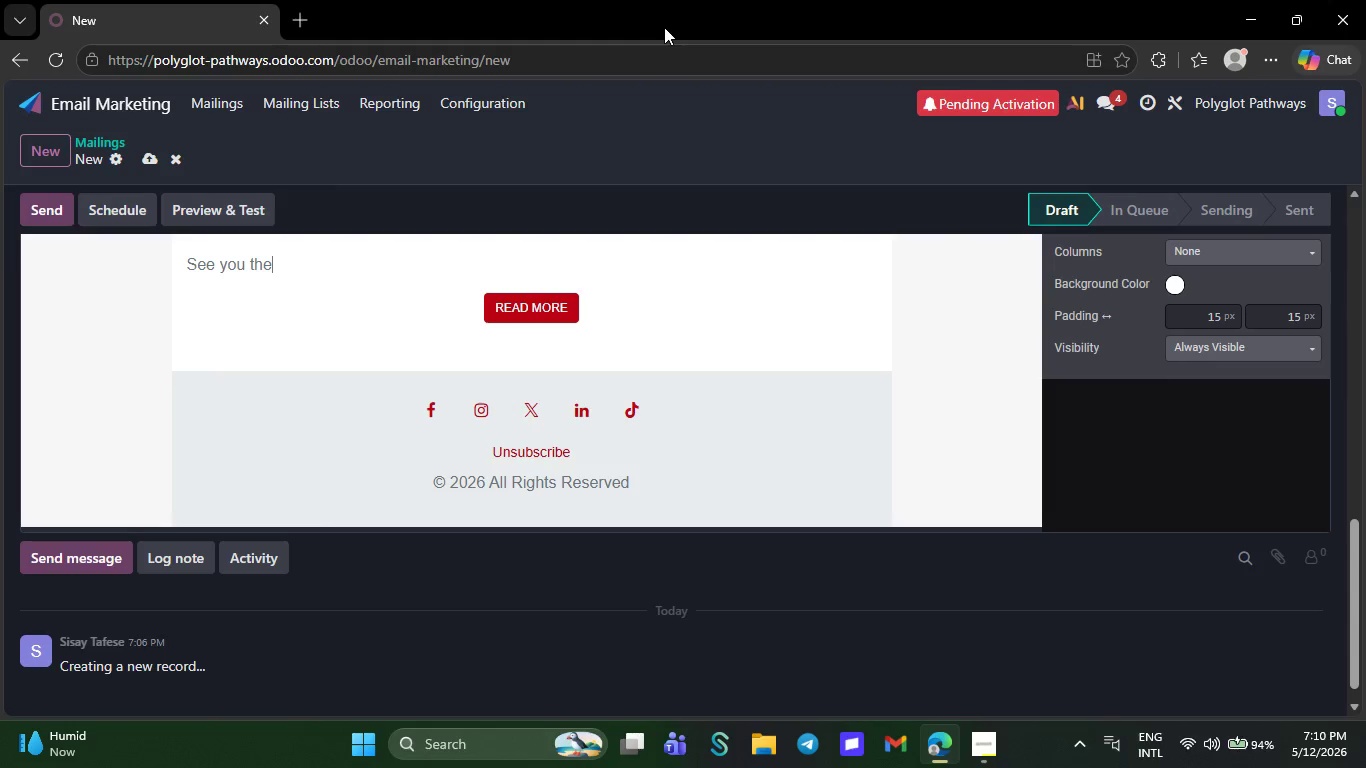 
key(Backspace)
 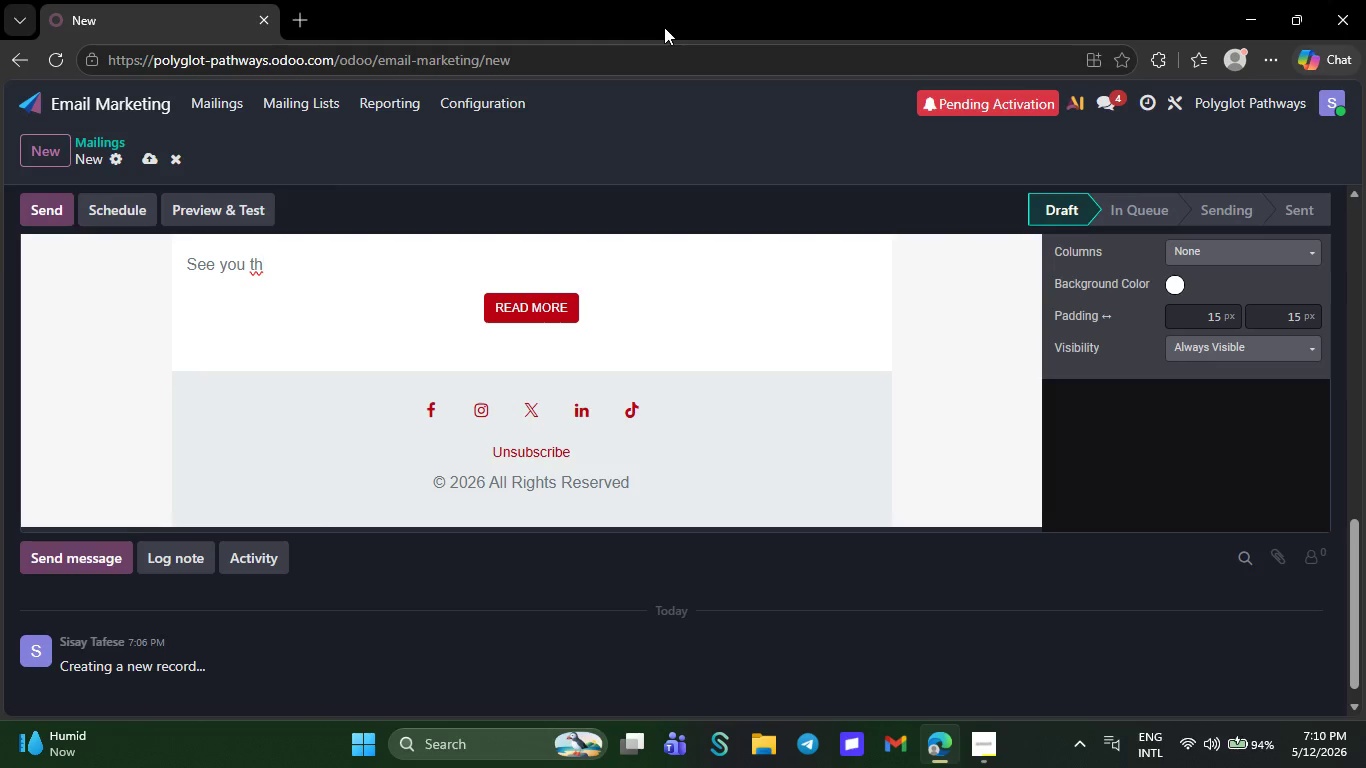 
key(Backspace)
 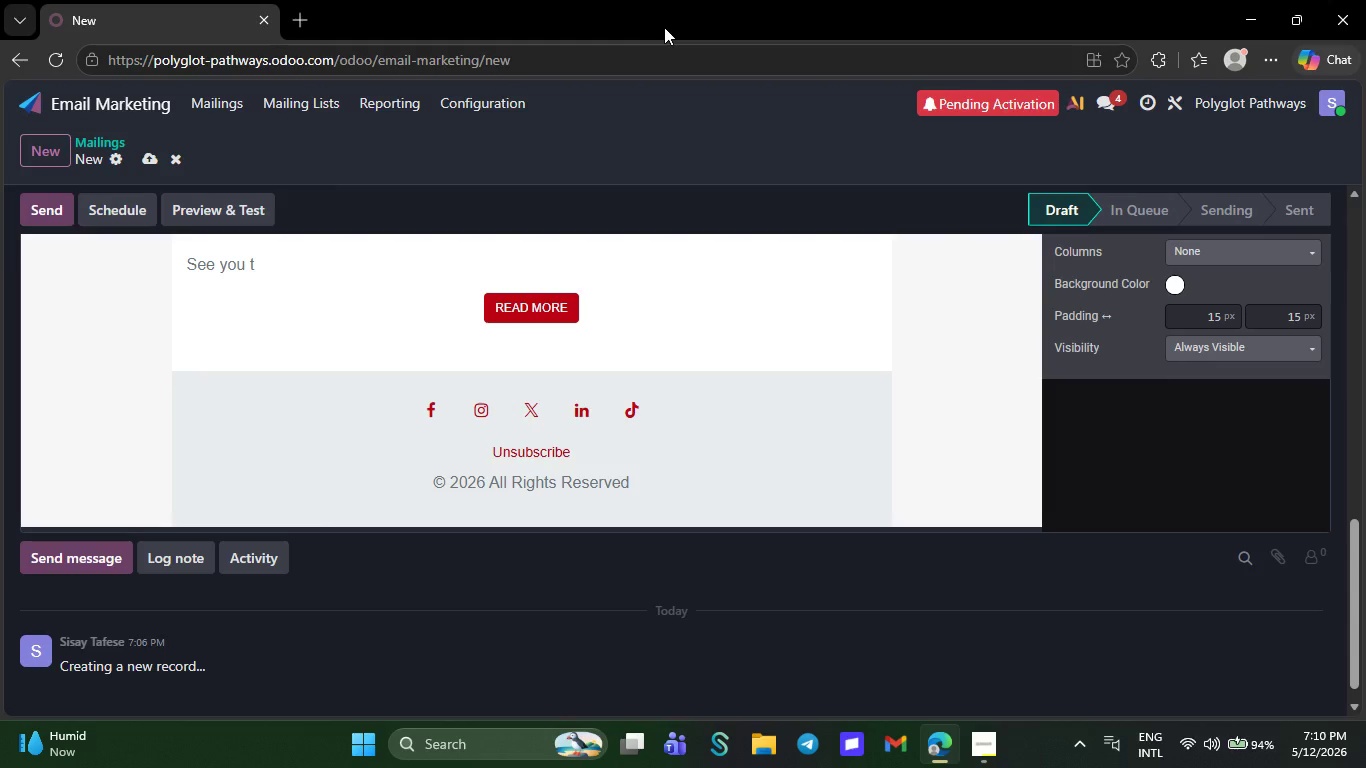 
wait(6.23)
 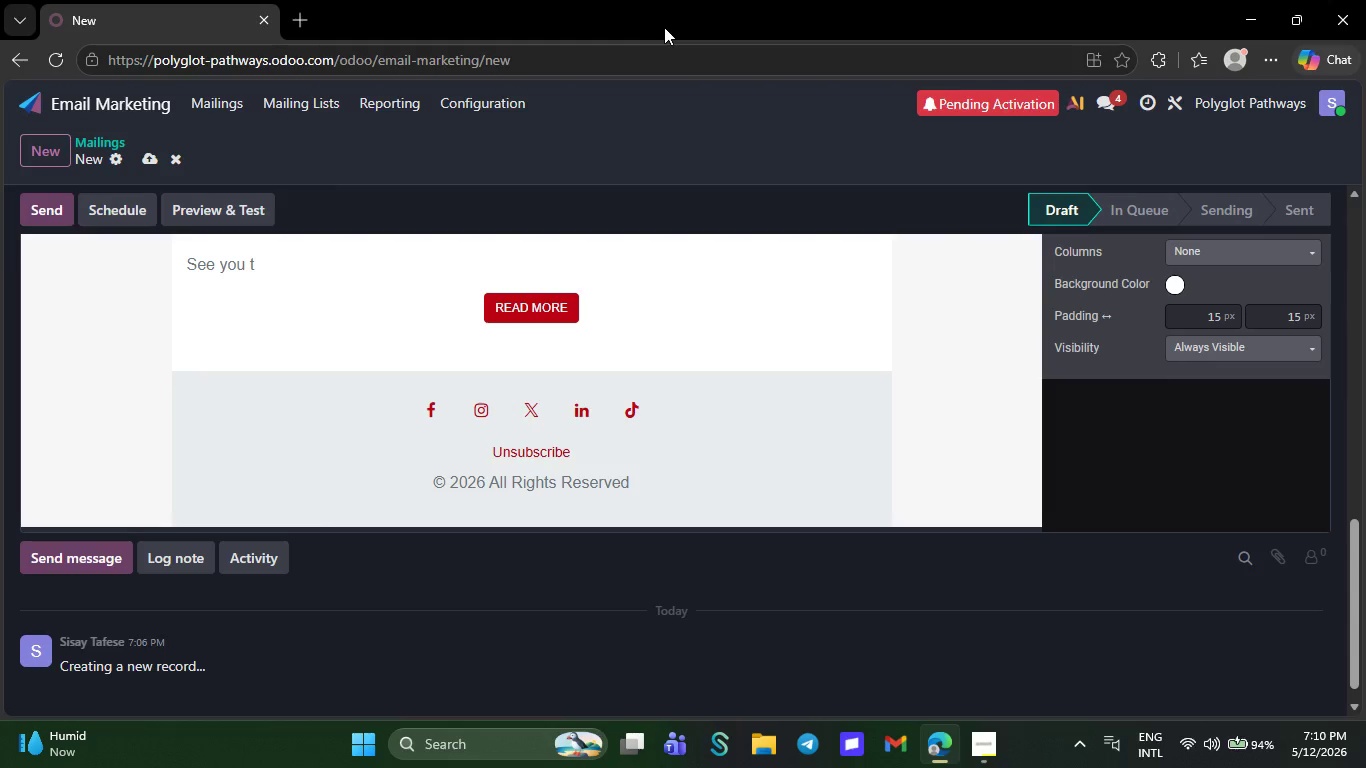 
key(Backspace)
 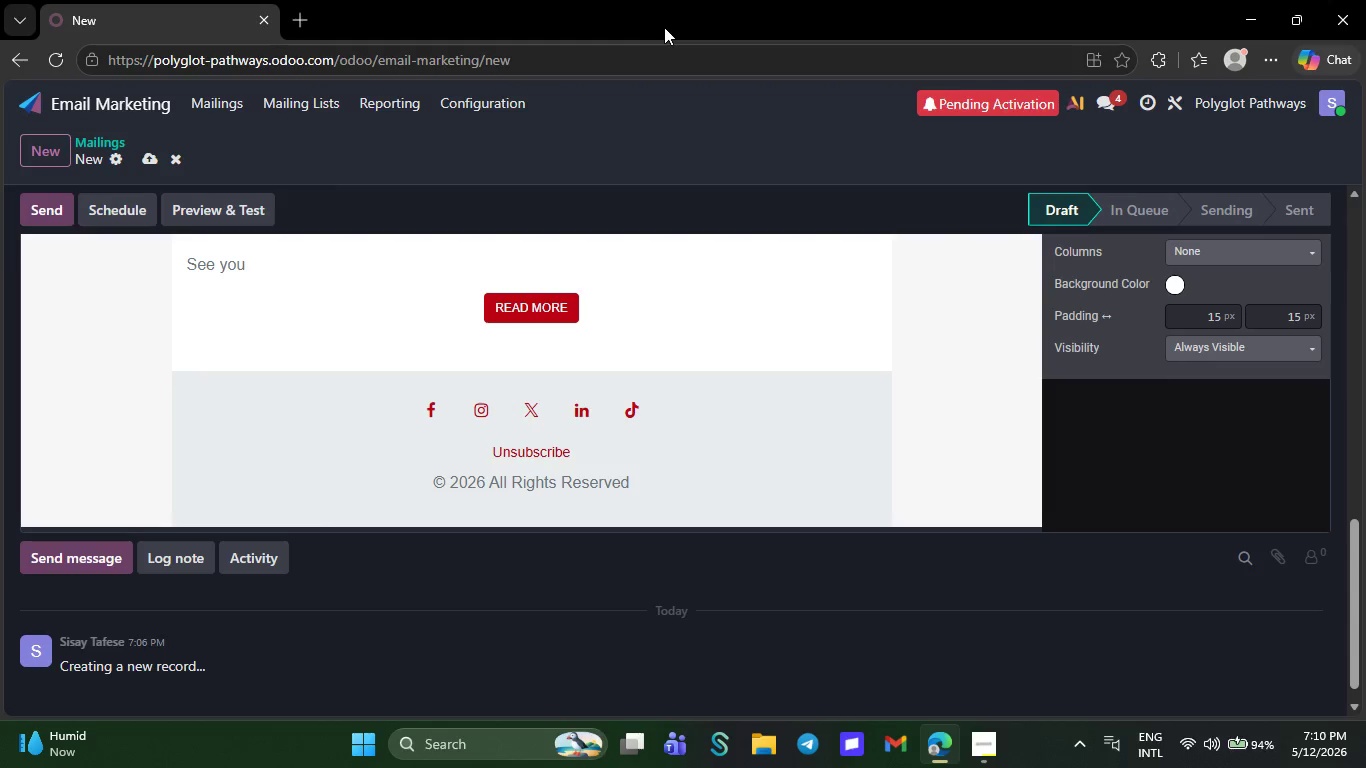 
key(Backspace)
 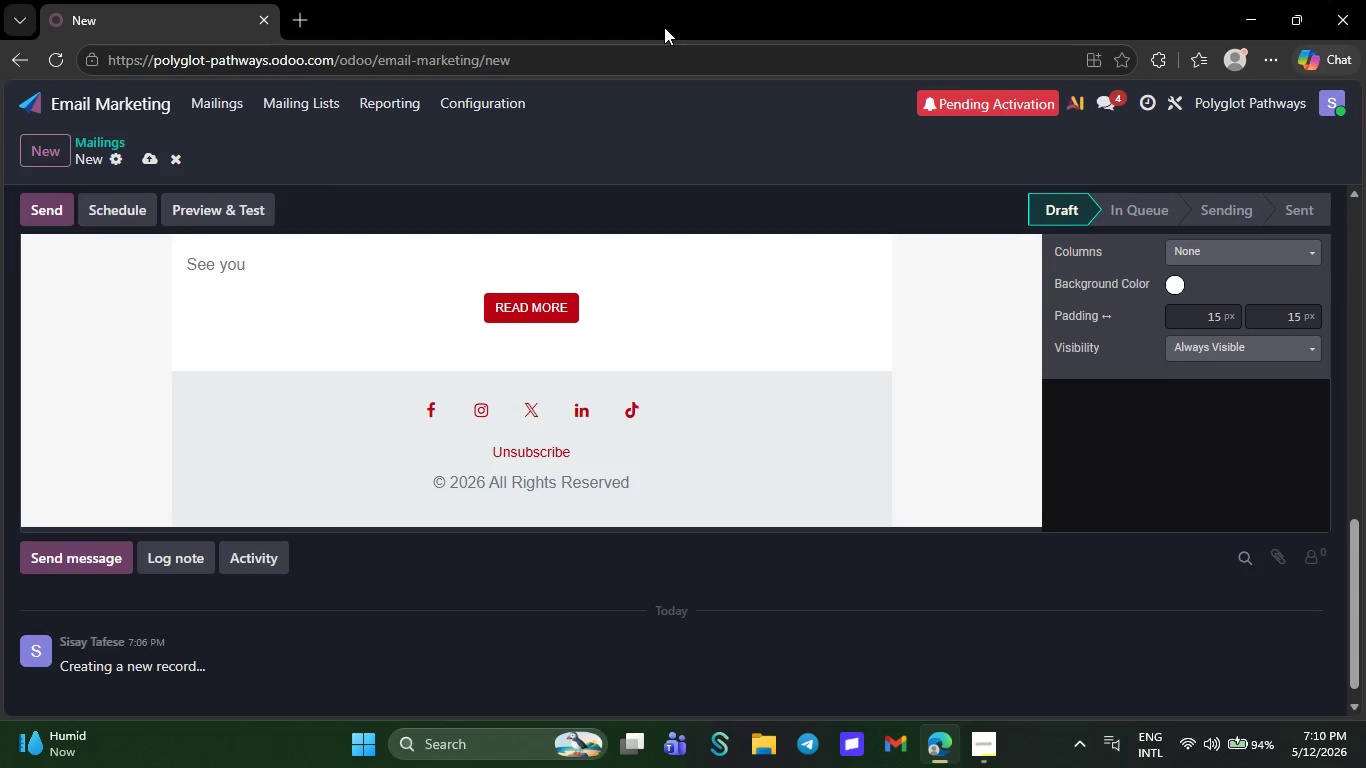 
key(Backspace)
 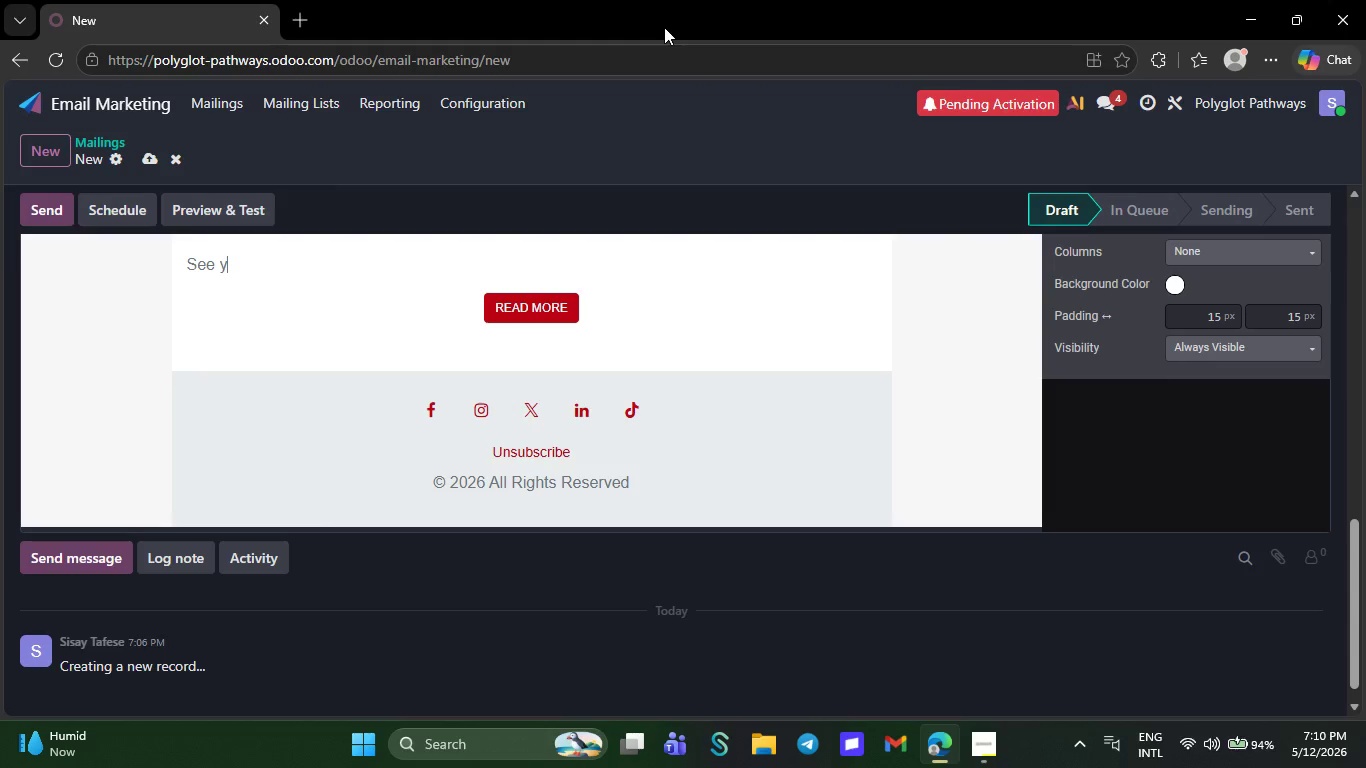 
key(Backspace)
 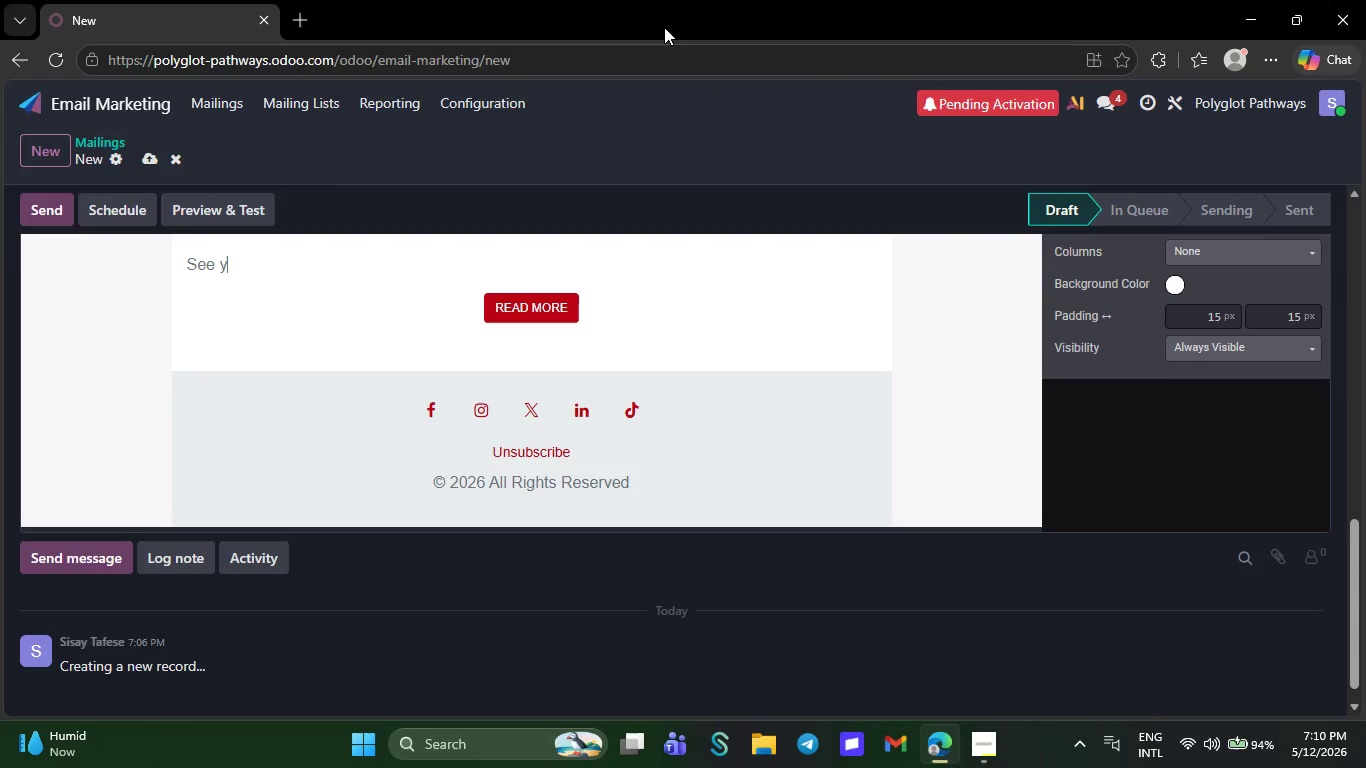 
key(Backspace)
 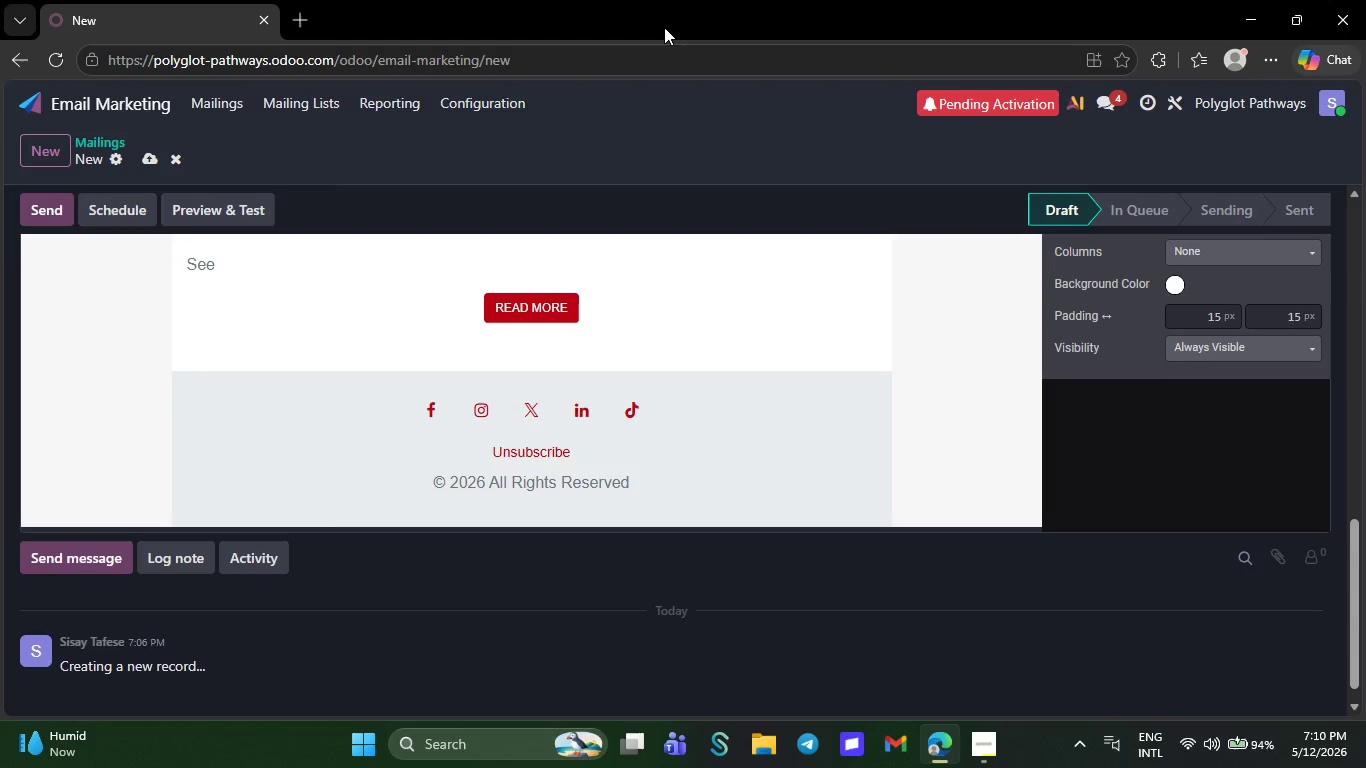 
key(Backspace)
 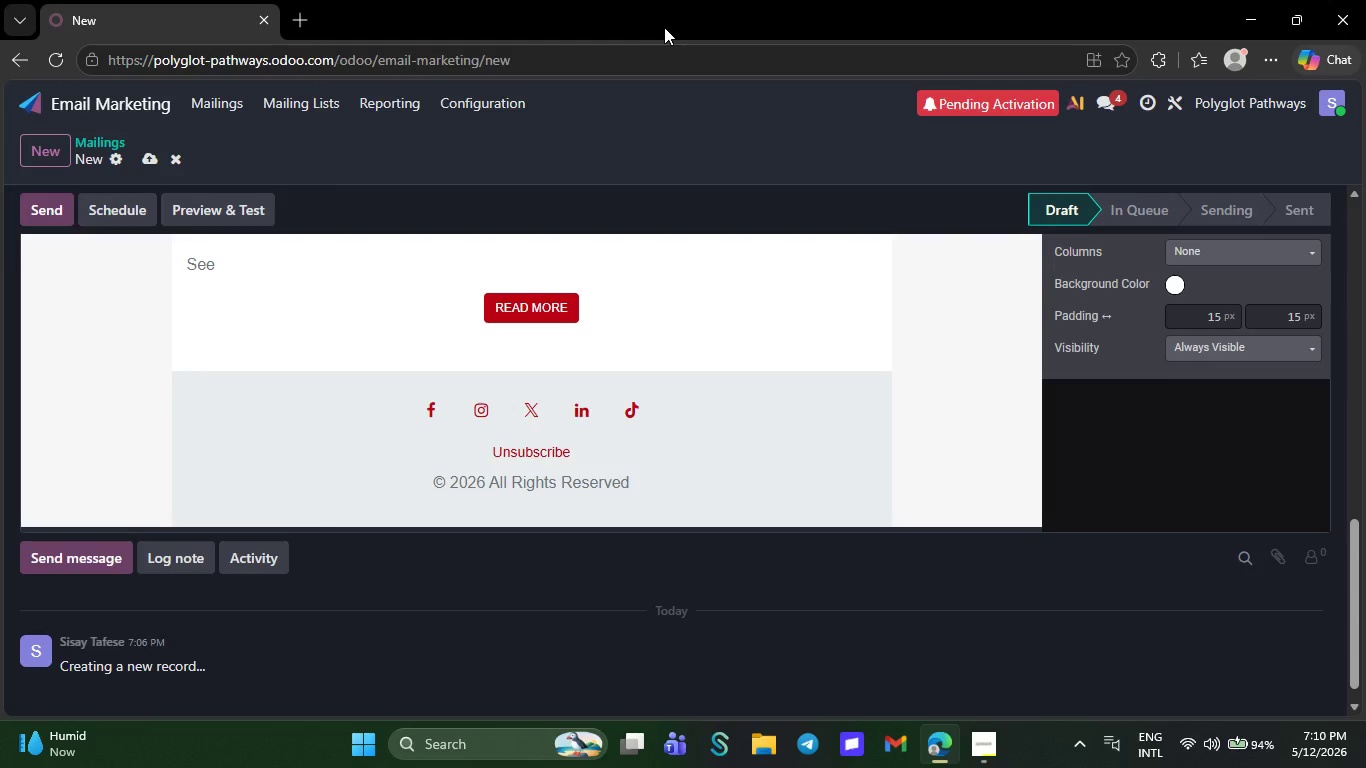 
key(Backspace)
 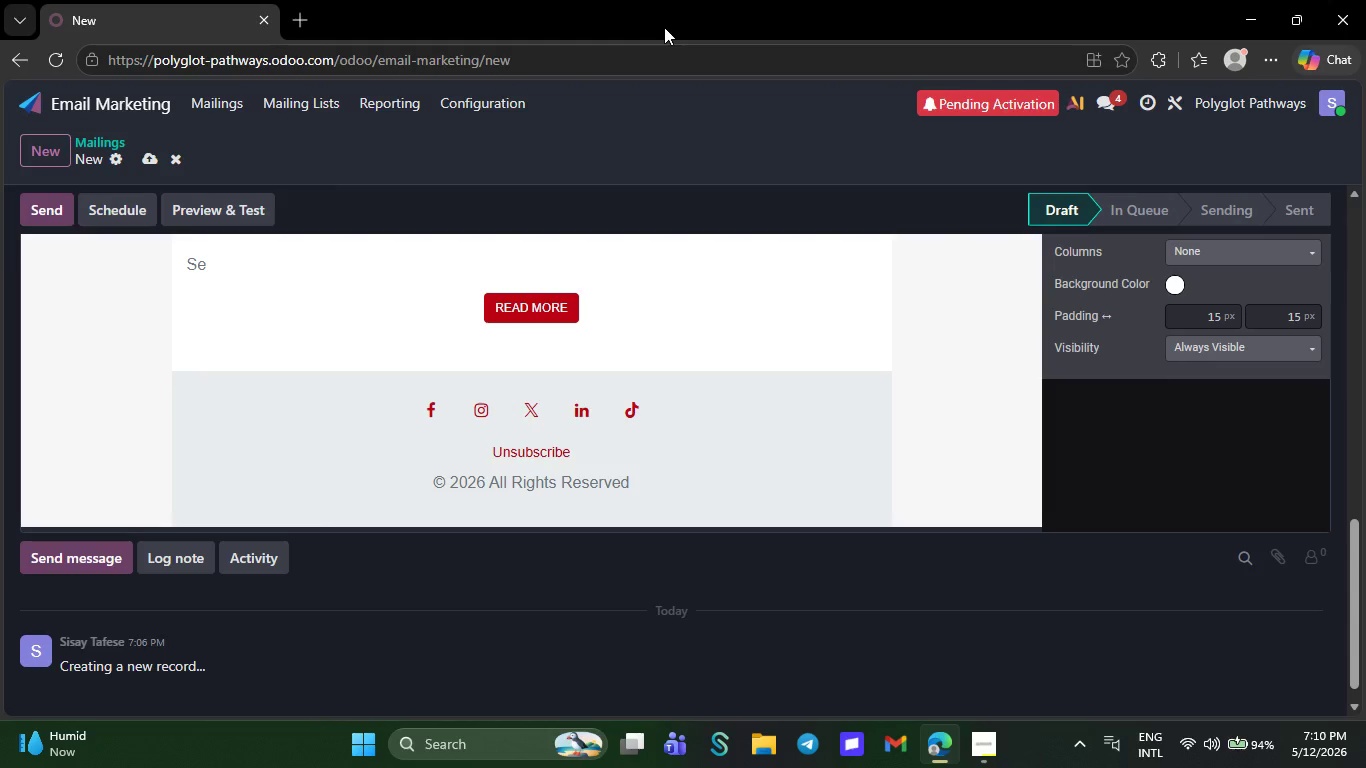 
key(Backspace)
 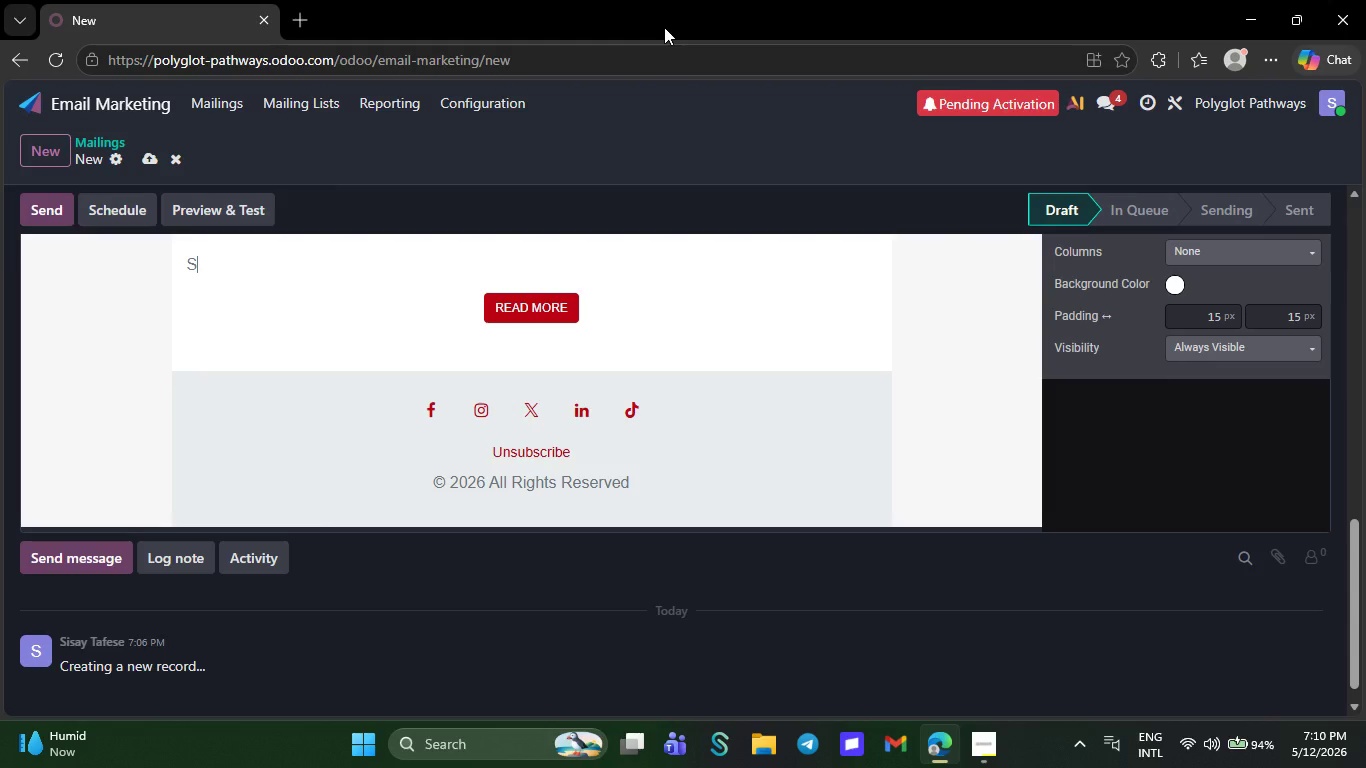 
key(Backspace)
 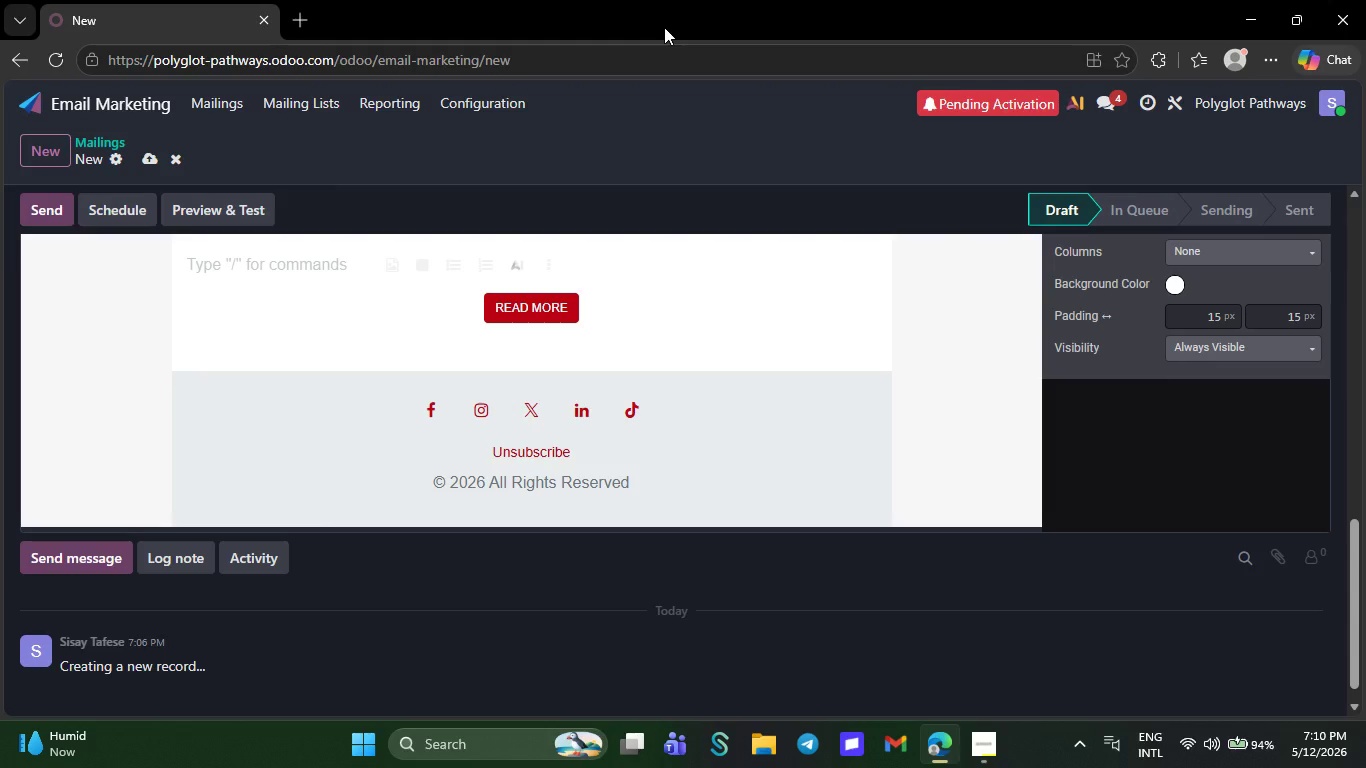 
key(Backspace)
 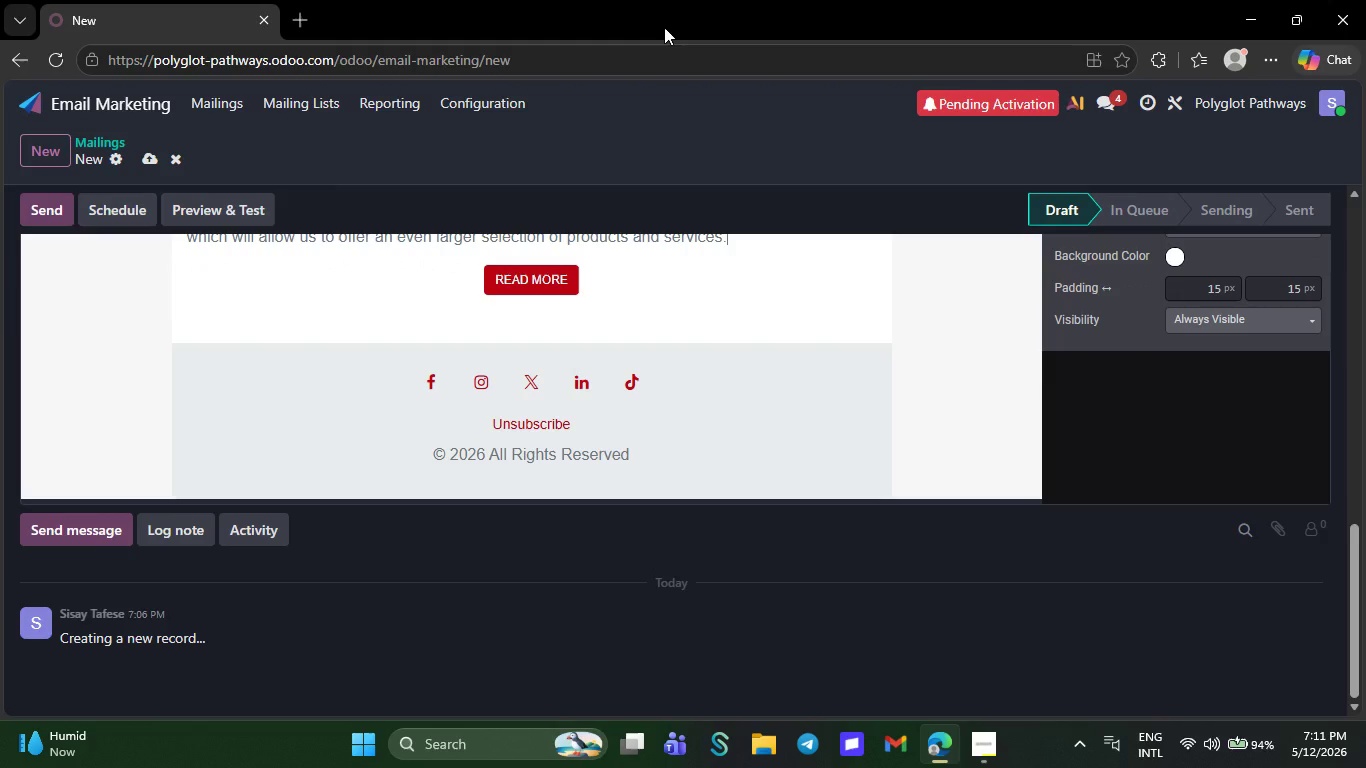 
key(Backspace)
 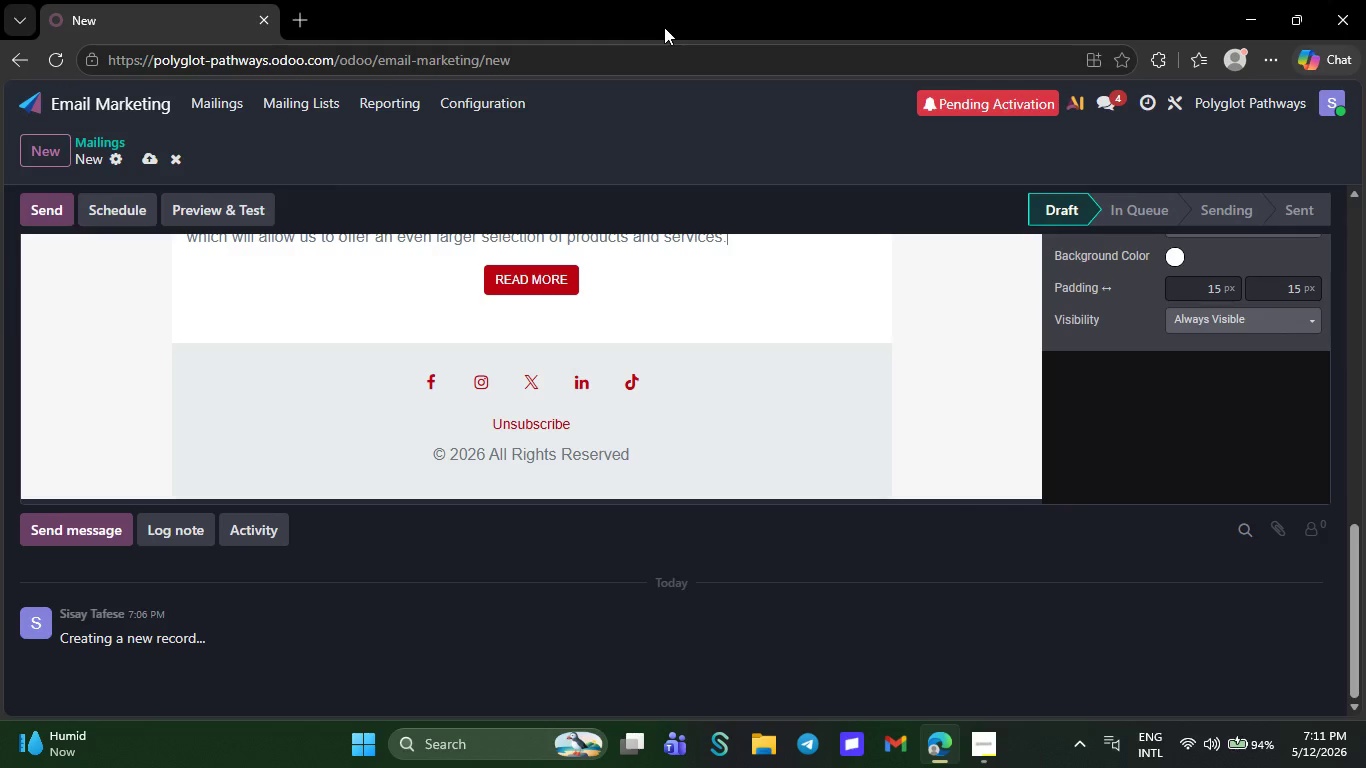 
wait(5.83)
 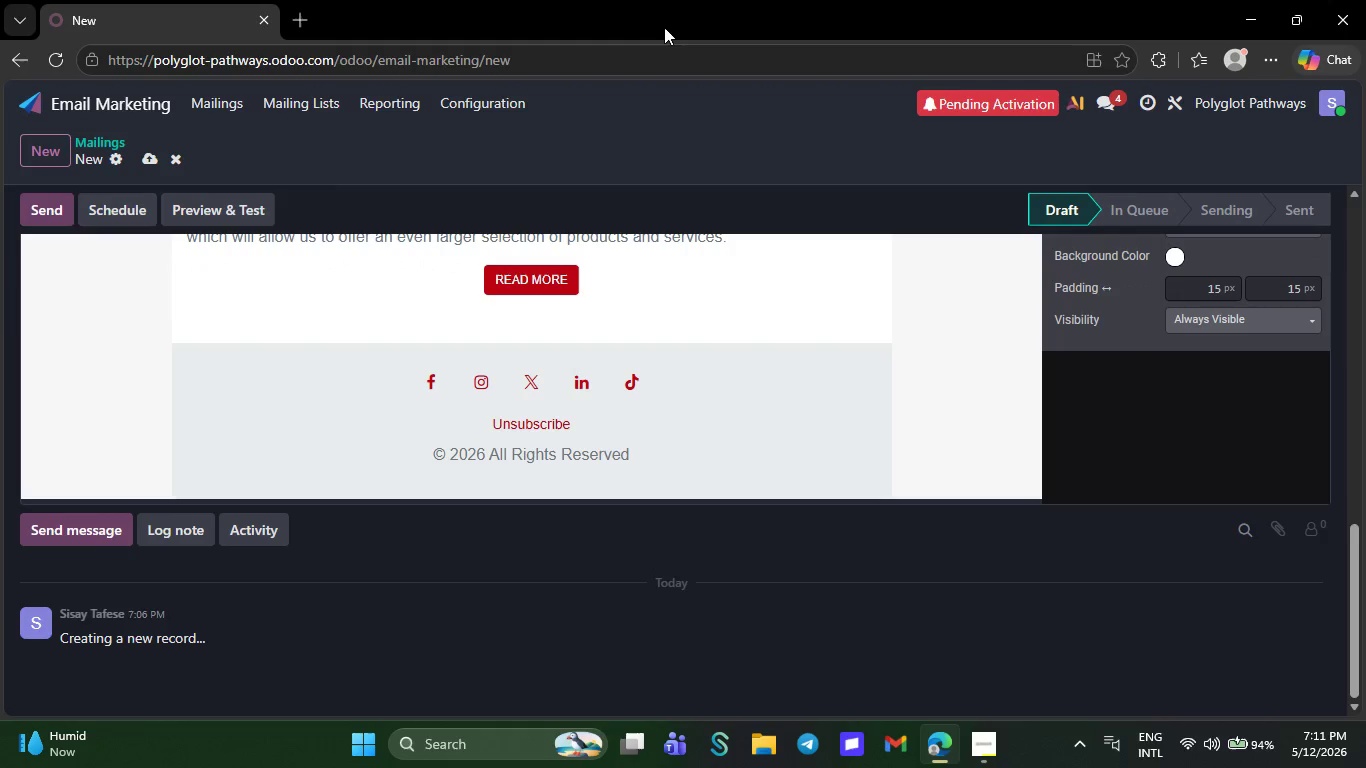 
key(Backspace)
 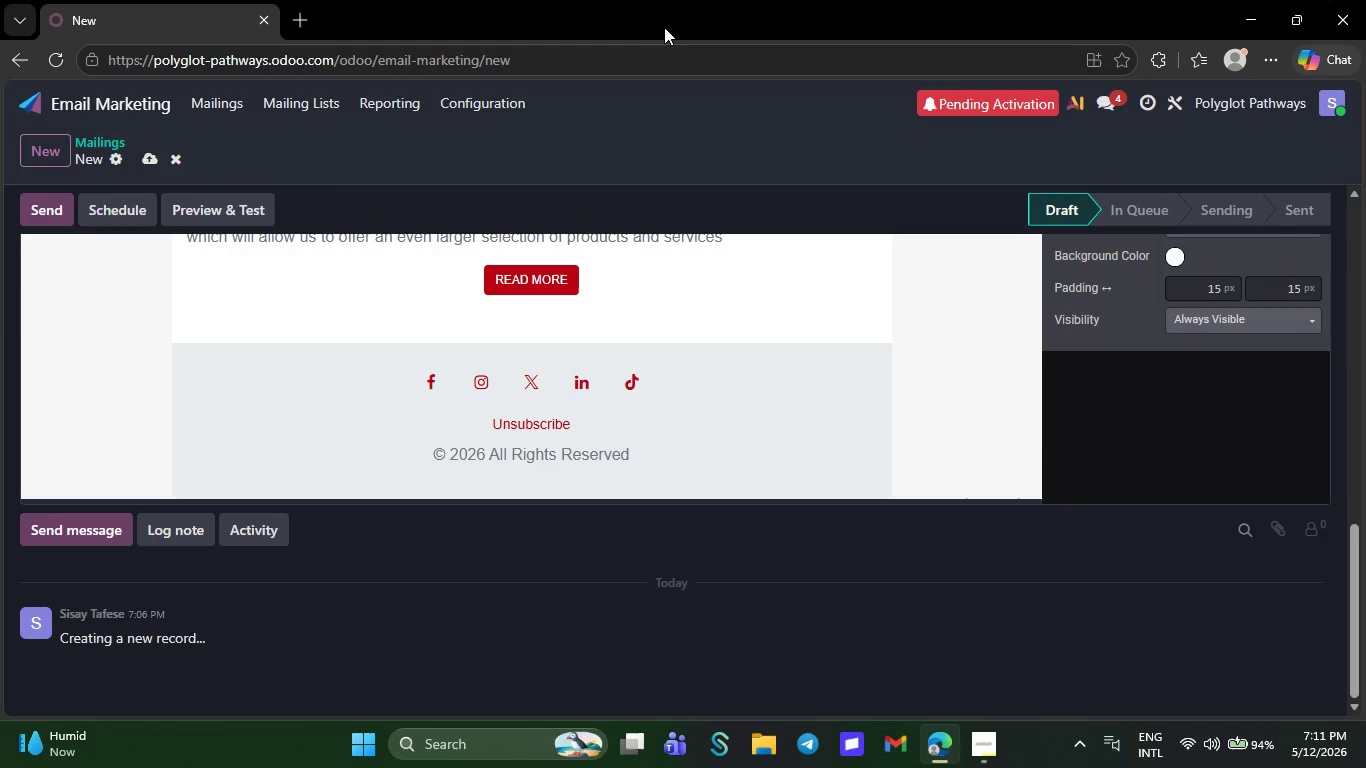 
key(Backspace)
 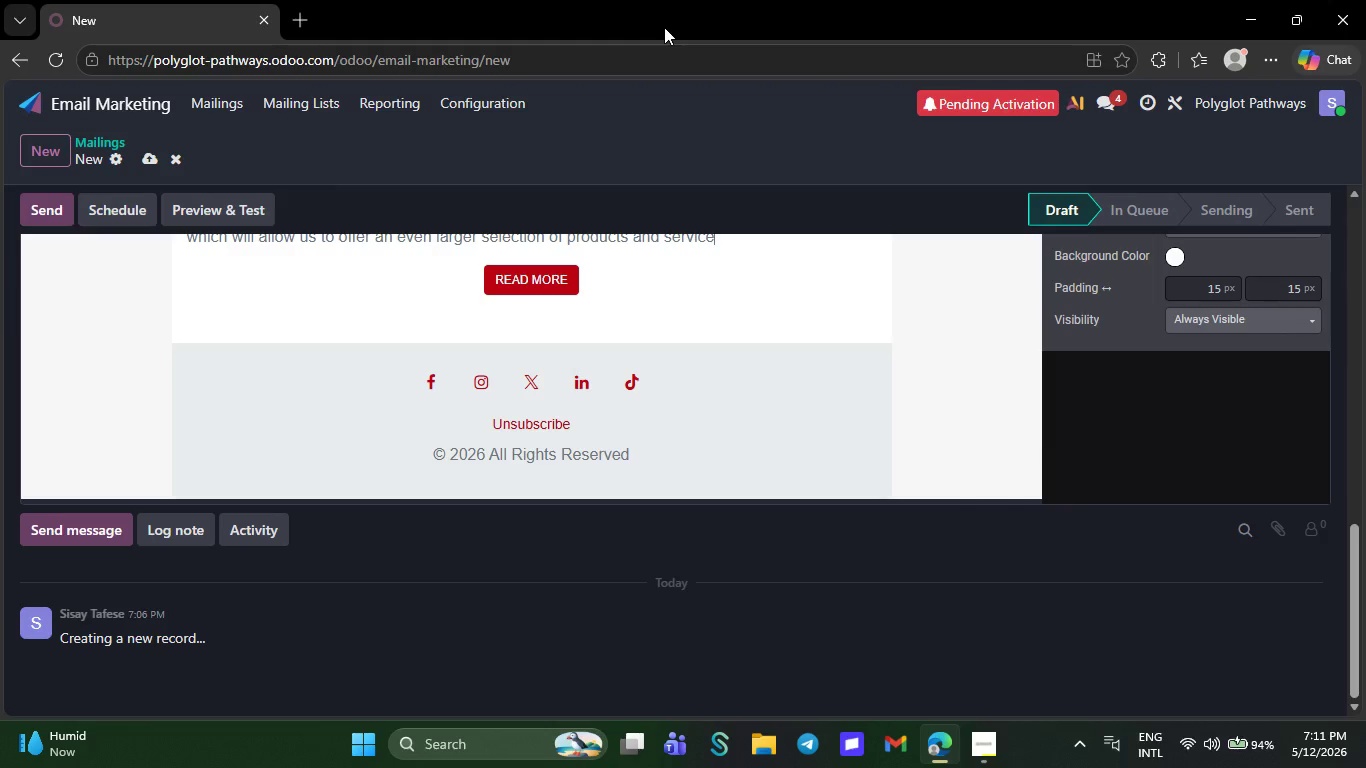 
key(Backspace)
 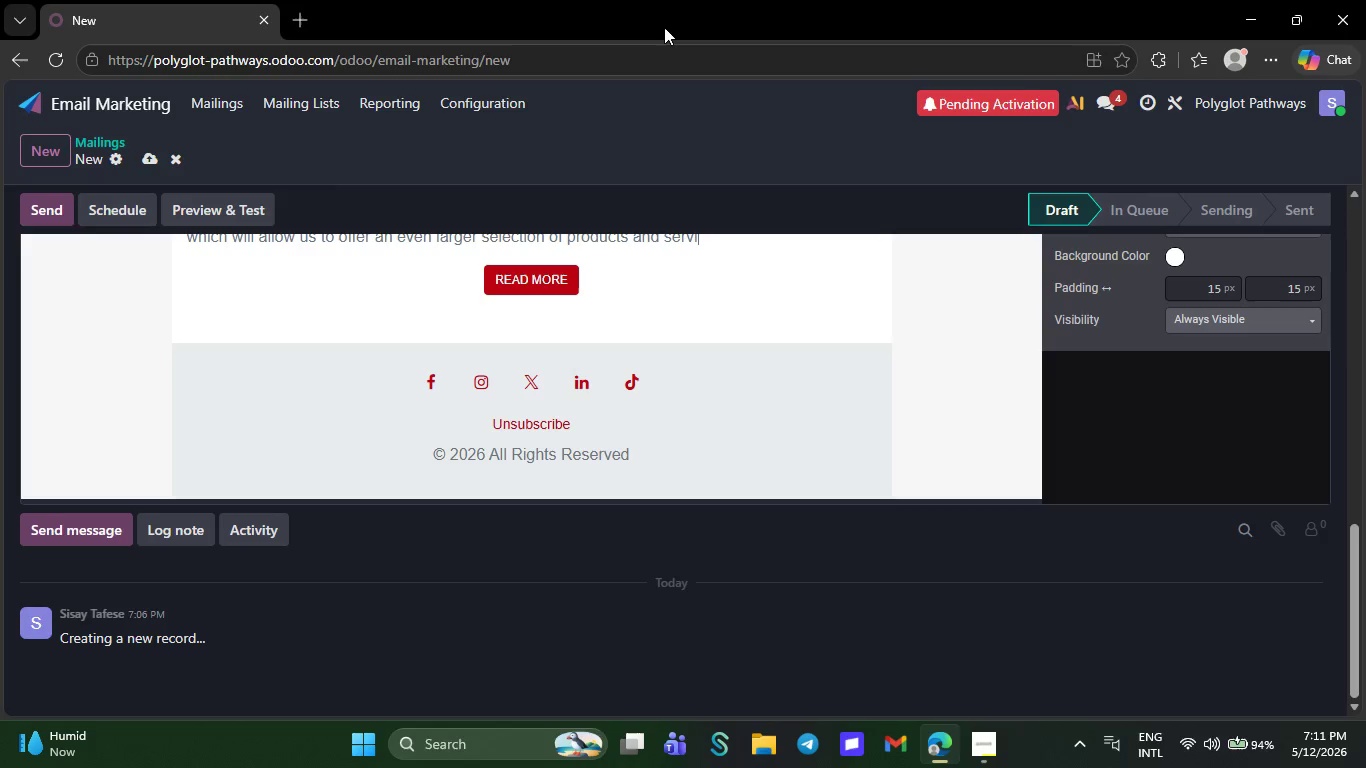 
key(Backspace)
 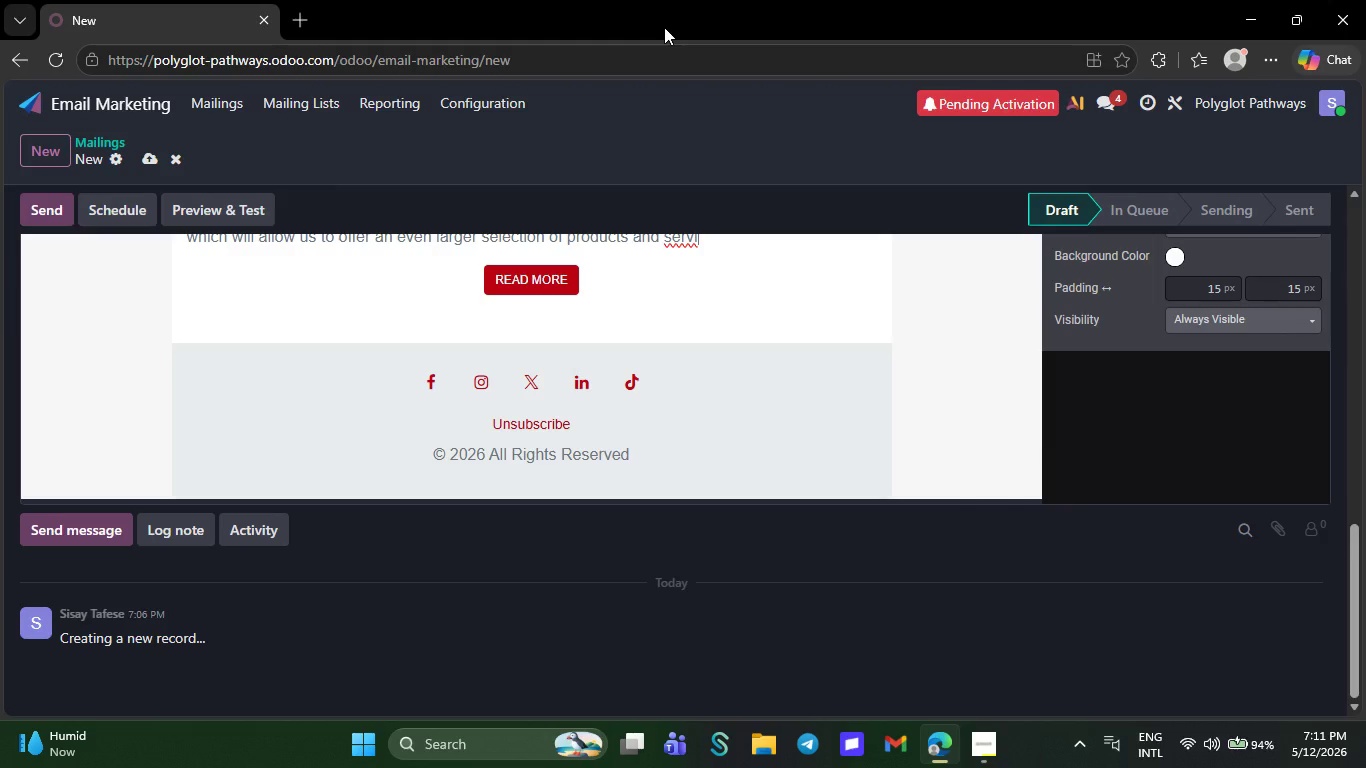 
wait(6.02)
 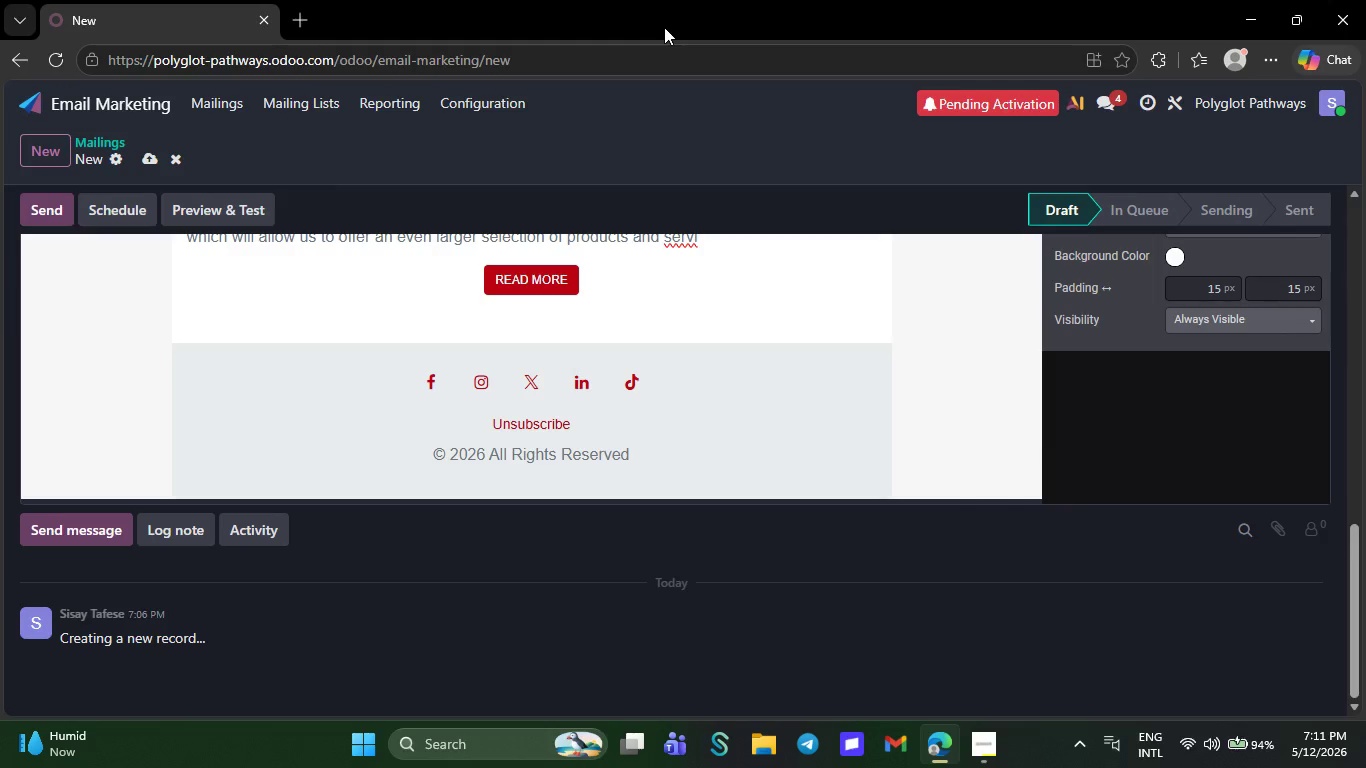 
key(Backspace)
 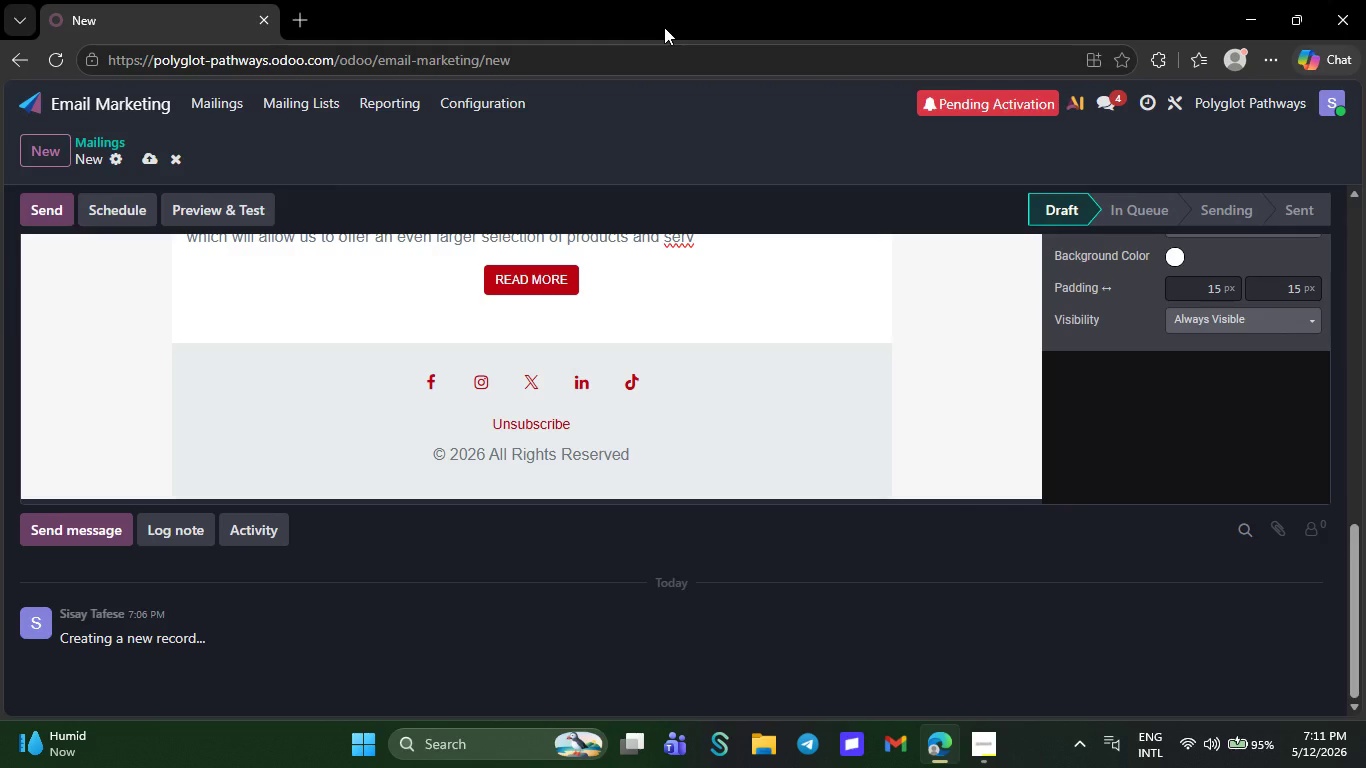 
key(Backspace)
 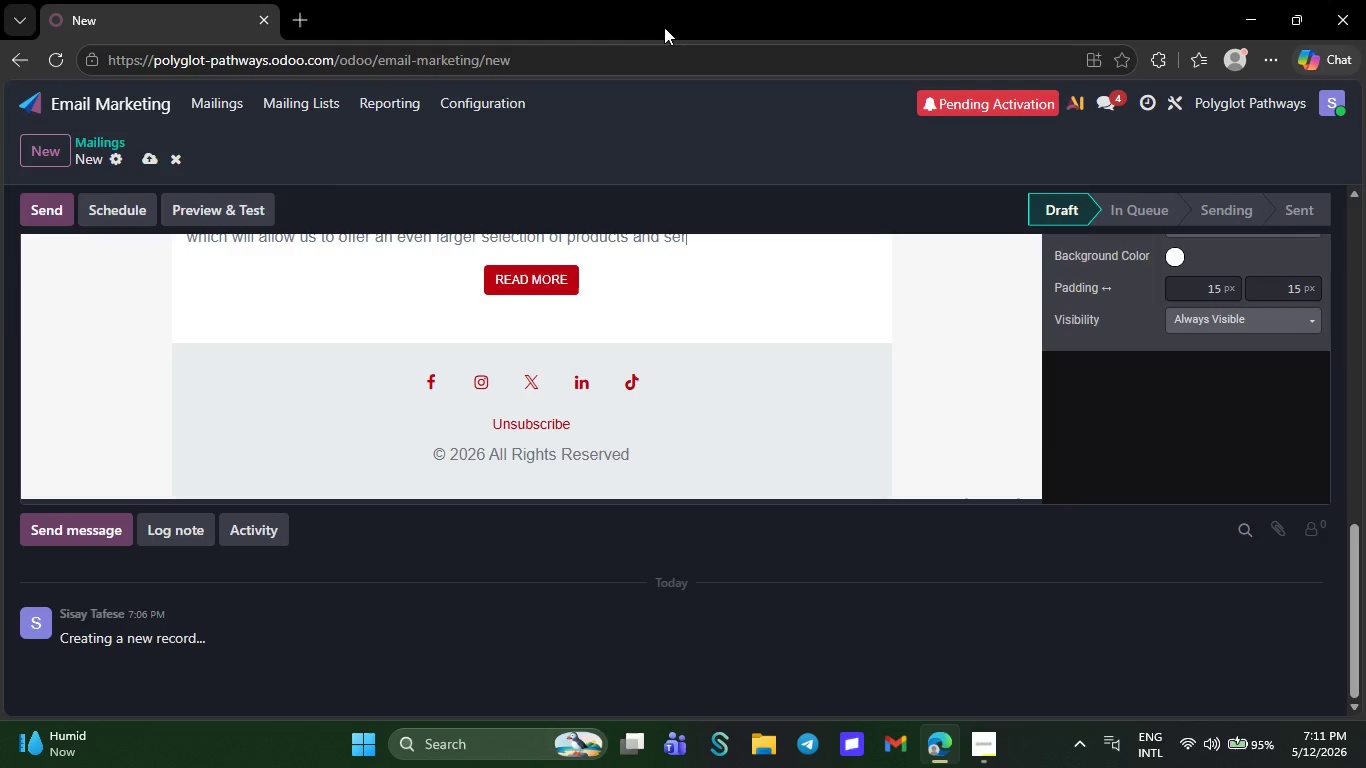 
wait(5.84)
 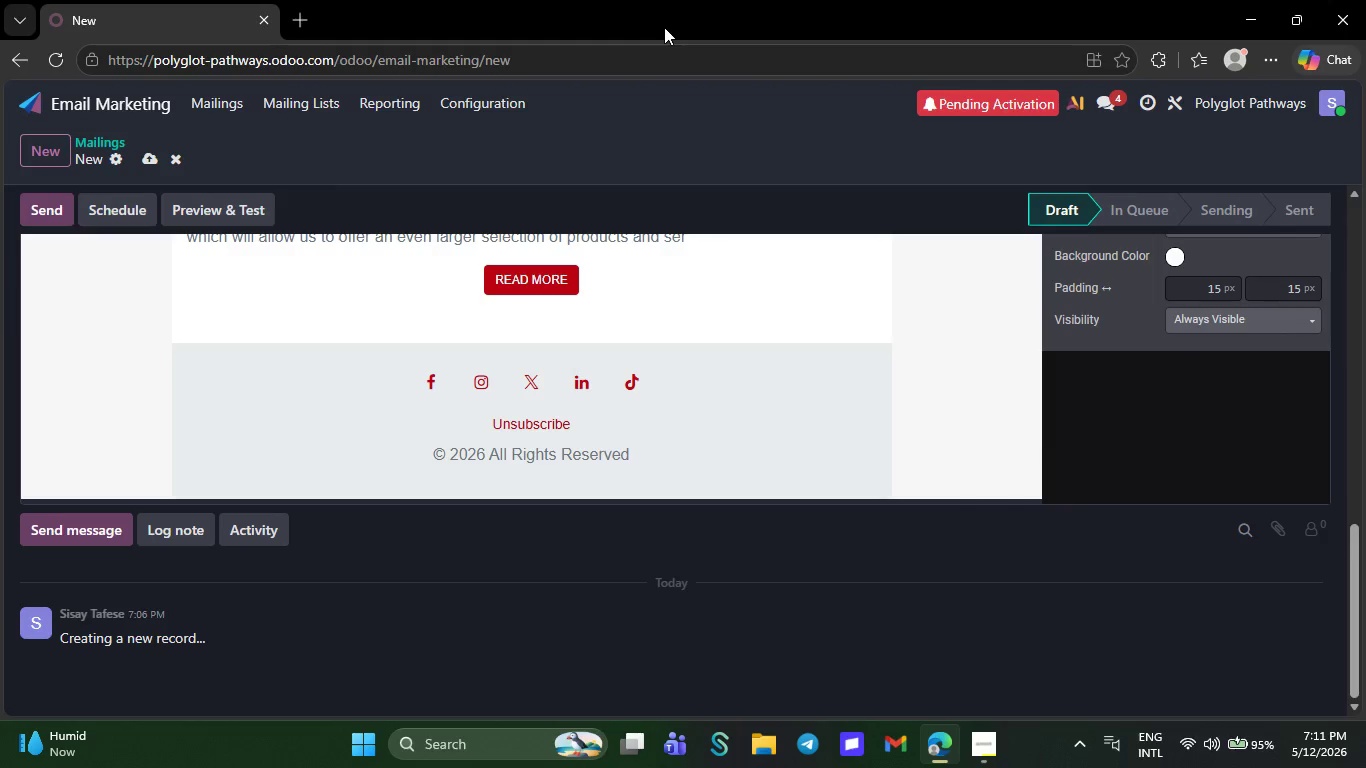 
key(Backspace)
 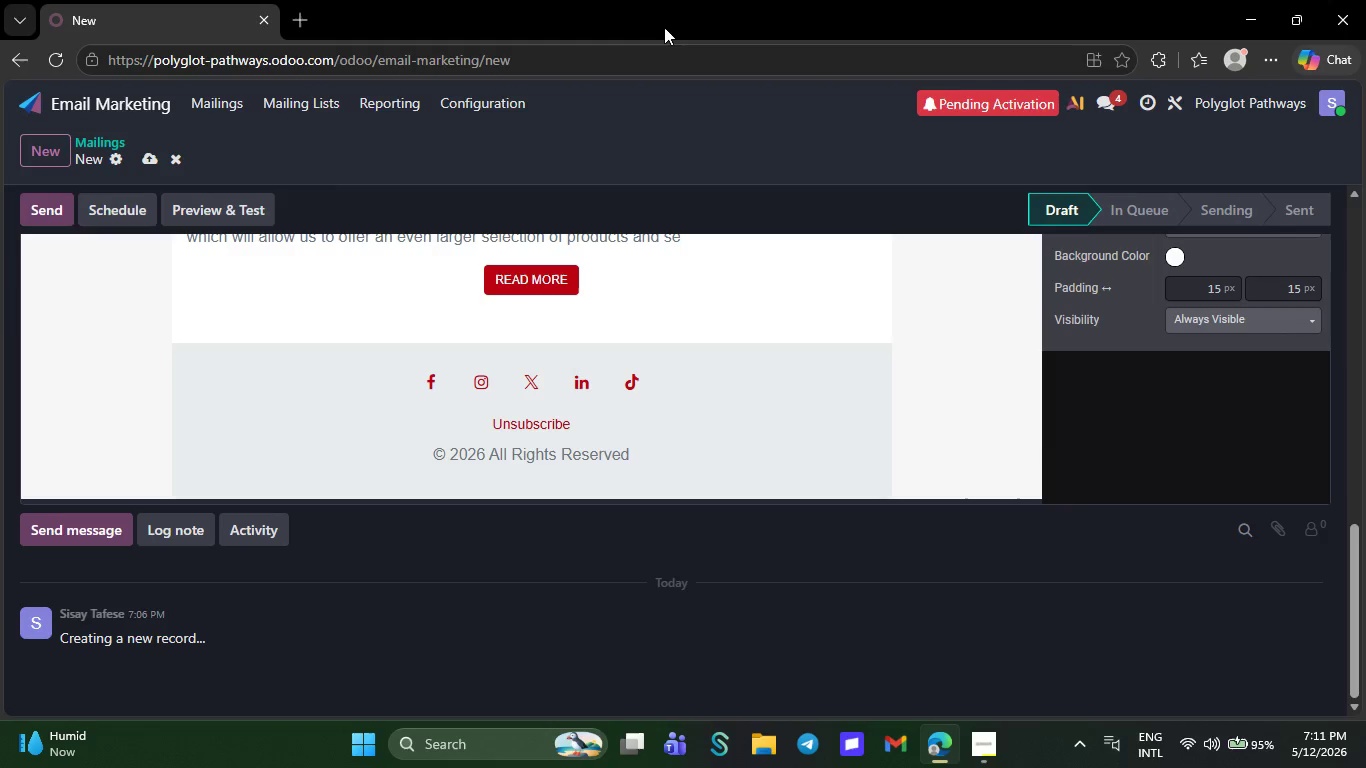 
wait(5.25)
 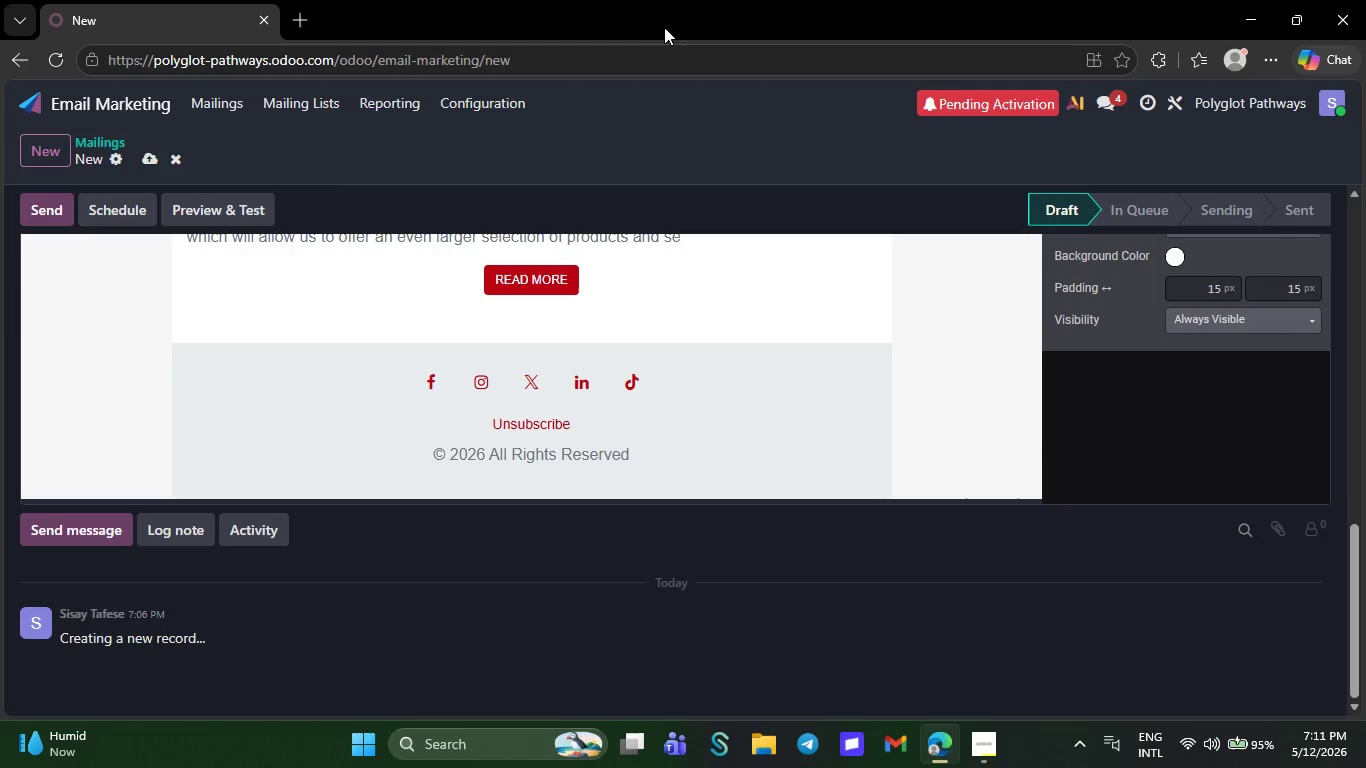 
key(Backspace)
 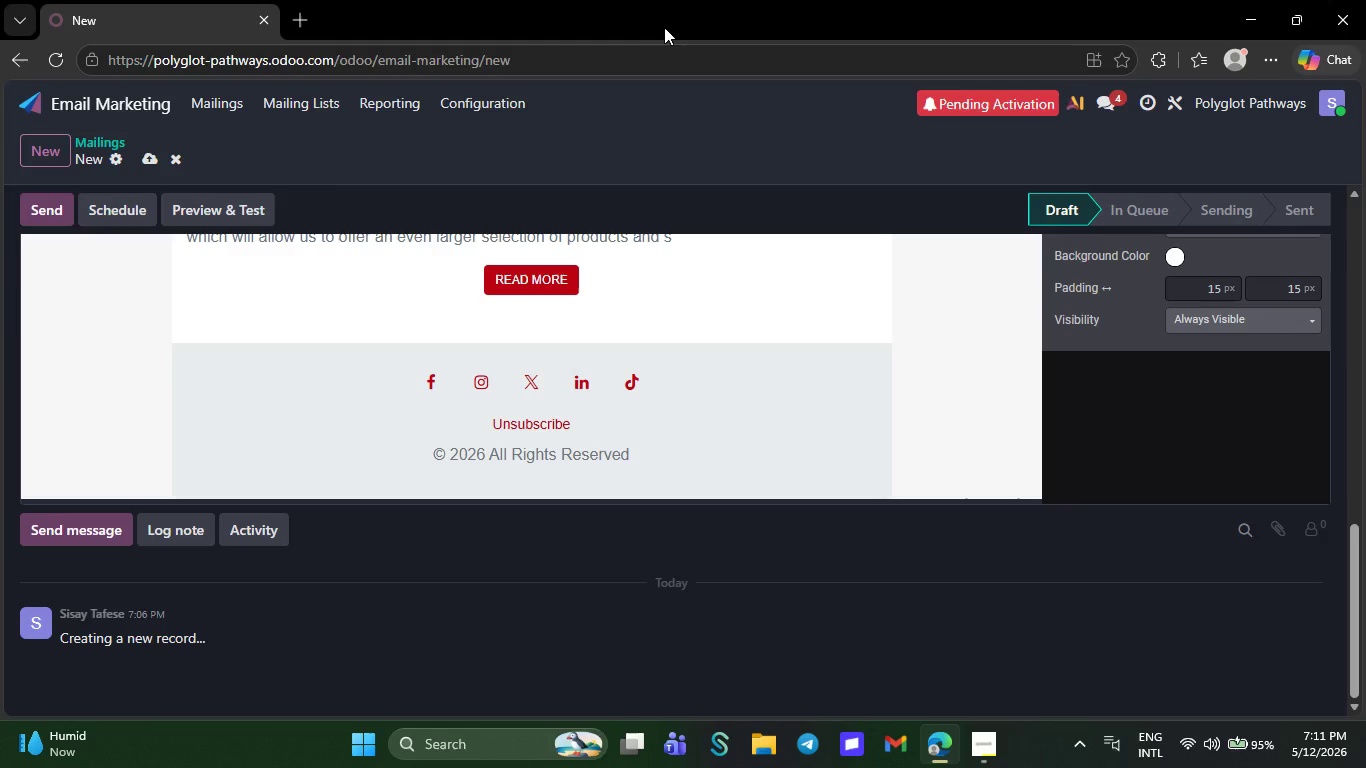 
scroll: coordinate [664, 27], scroll_direction: up, amount: 6.0
 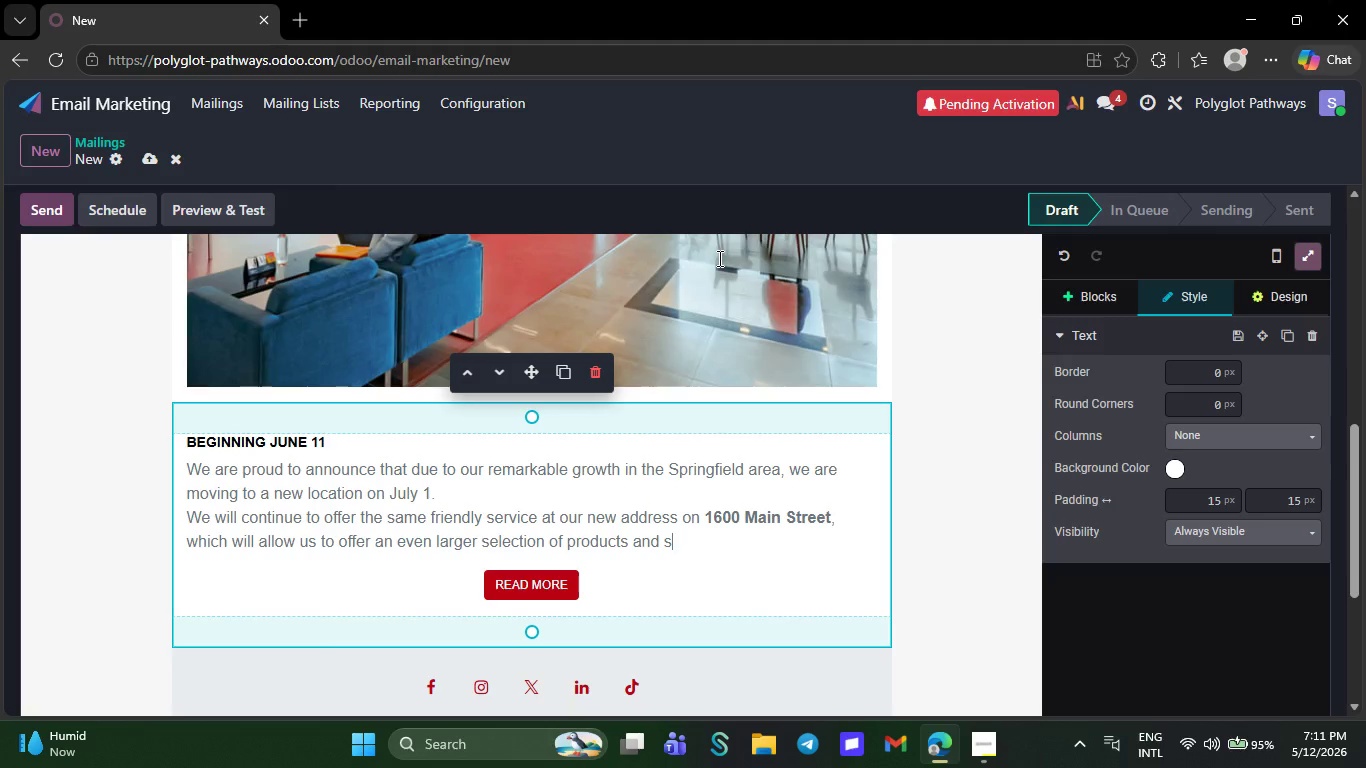 
key(Backspace)
 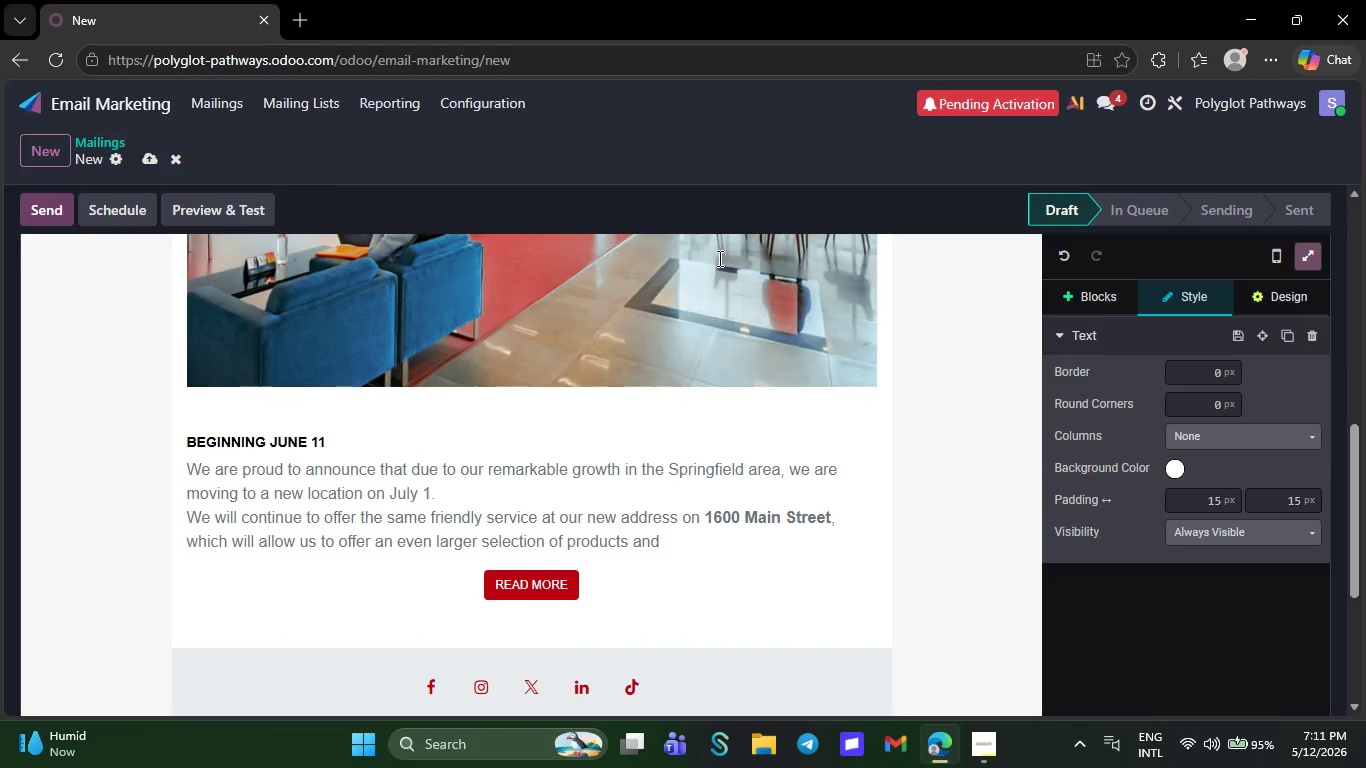 
key(Backspace)
 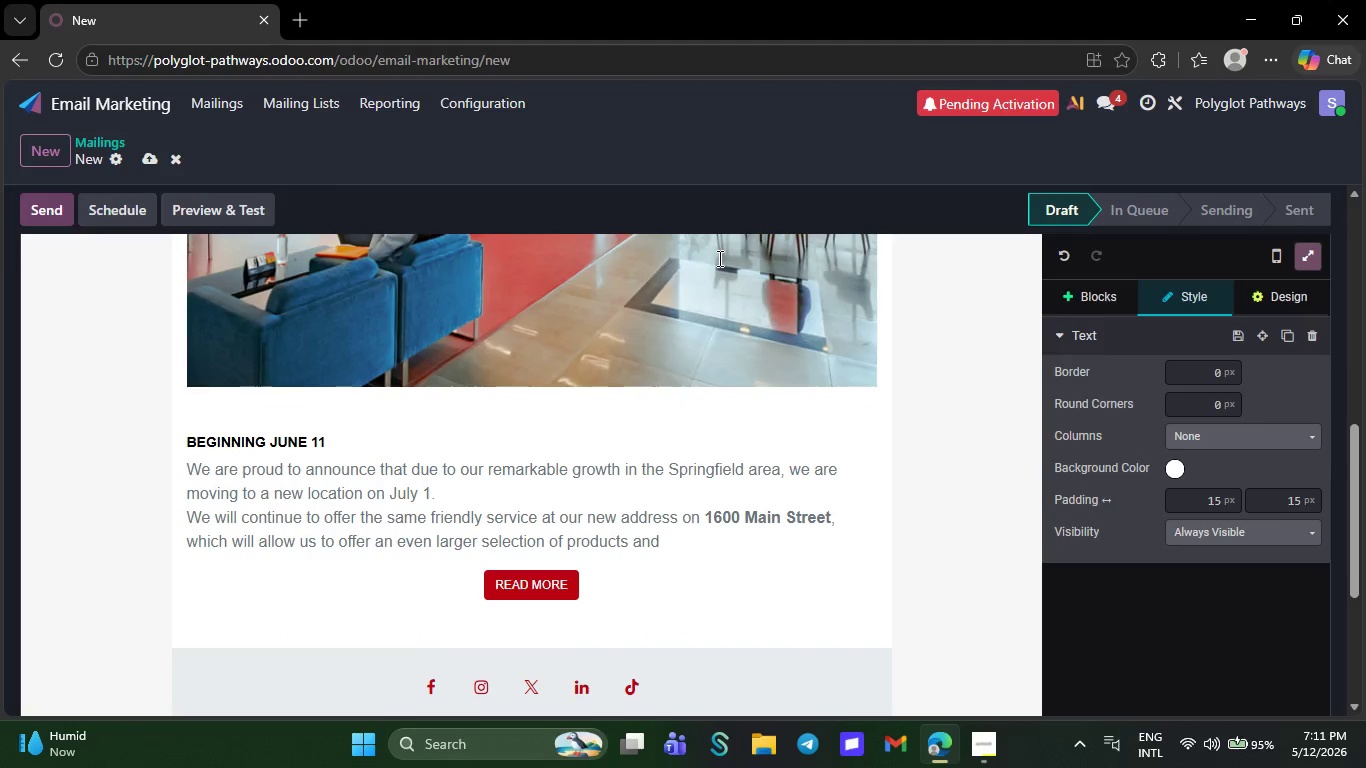 
key(Backspace)
 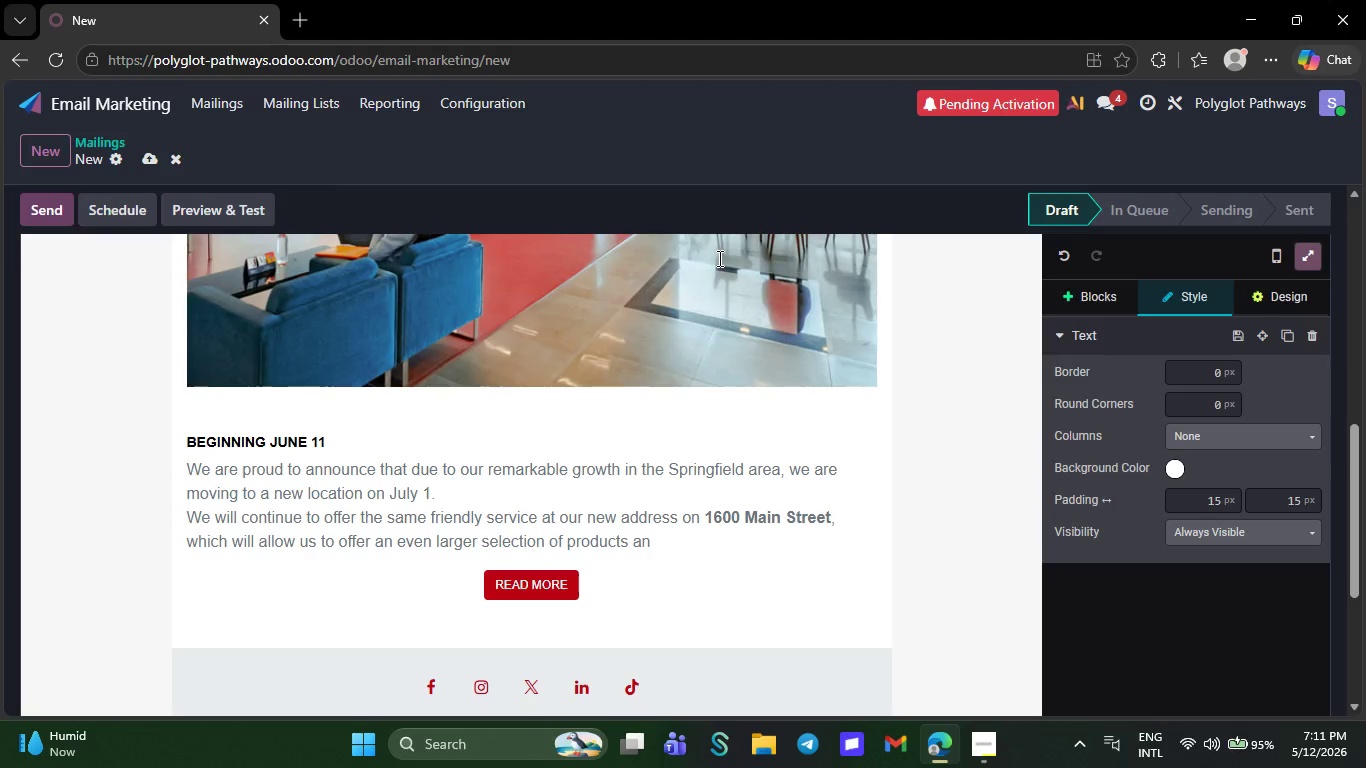 
wait(6.38)
 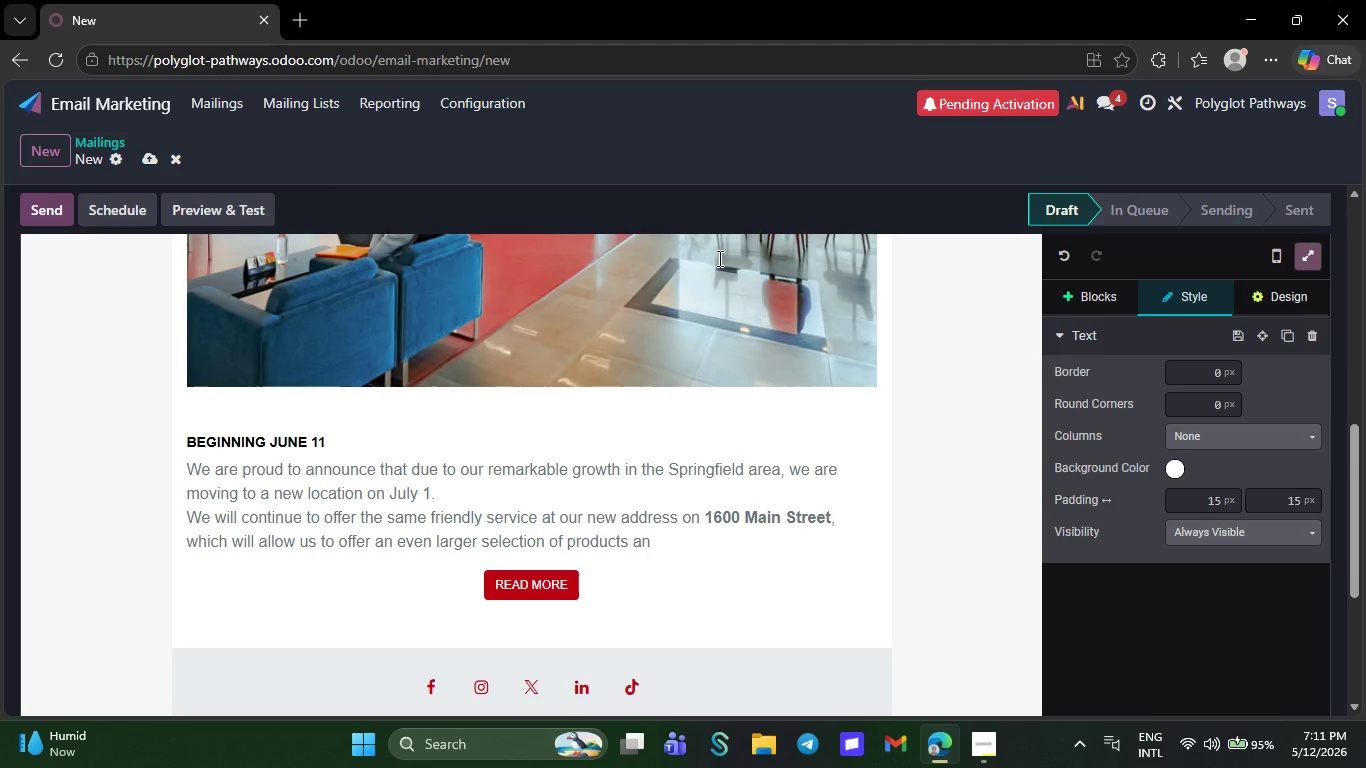 
key(Backspace)
 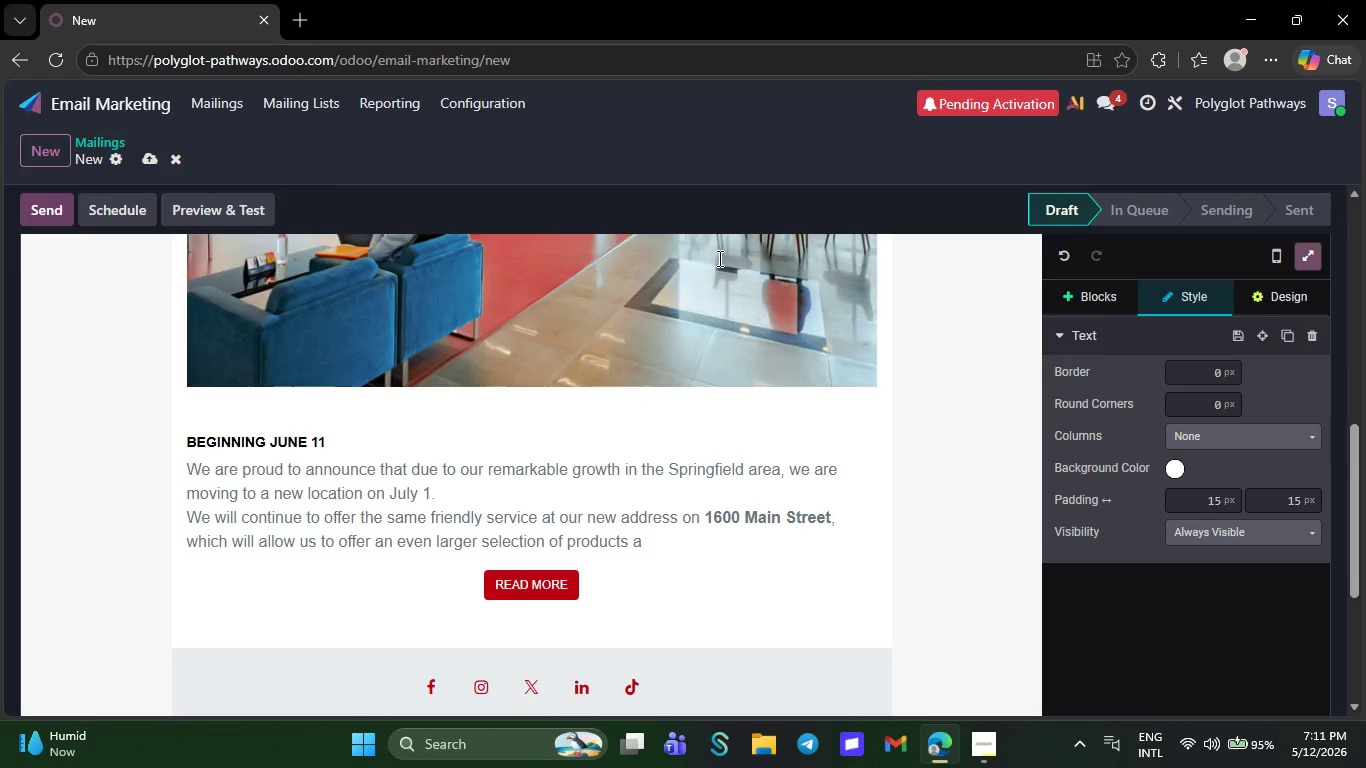 
key(Backspace)
 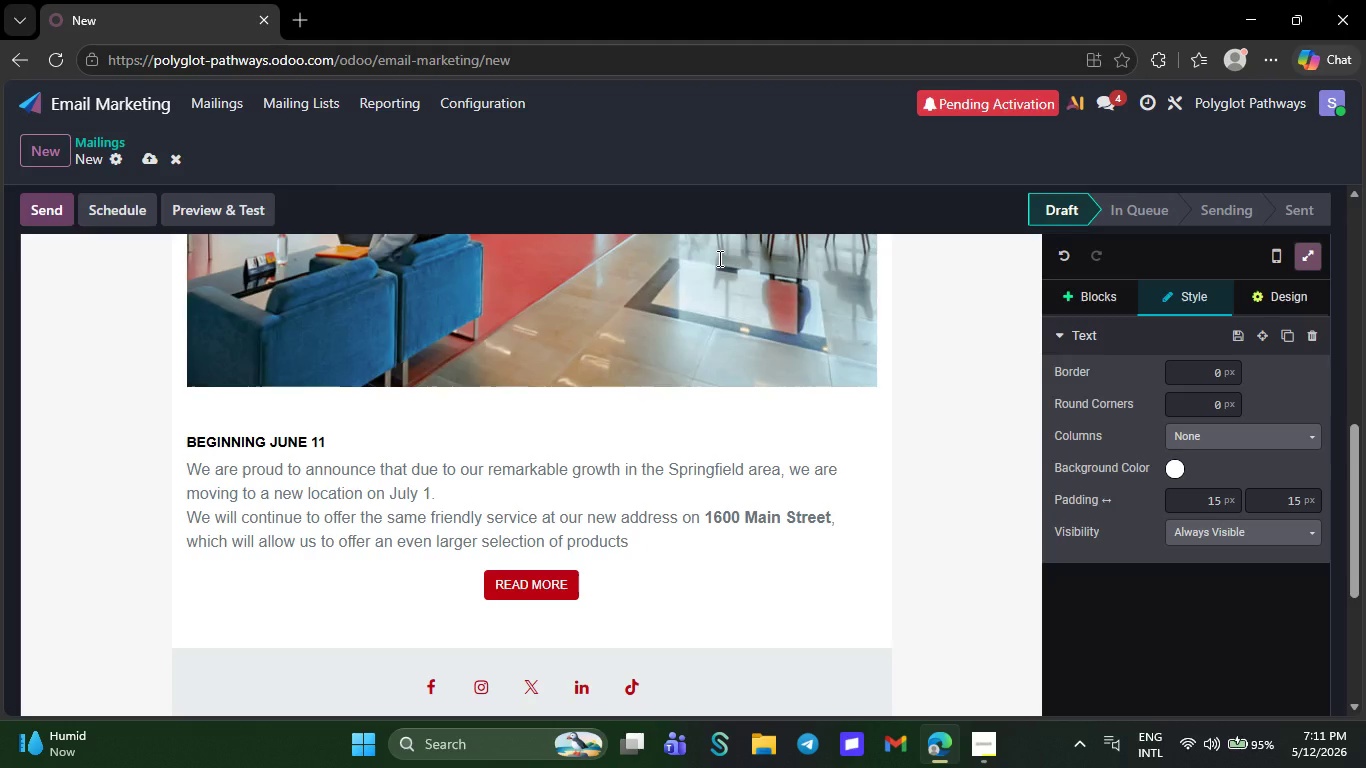 
key(Backspace)
 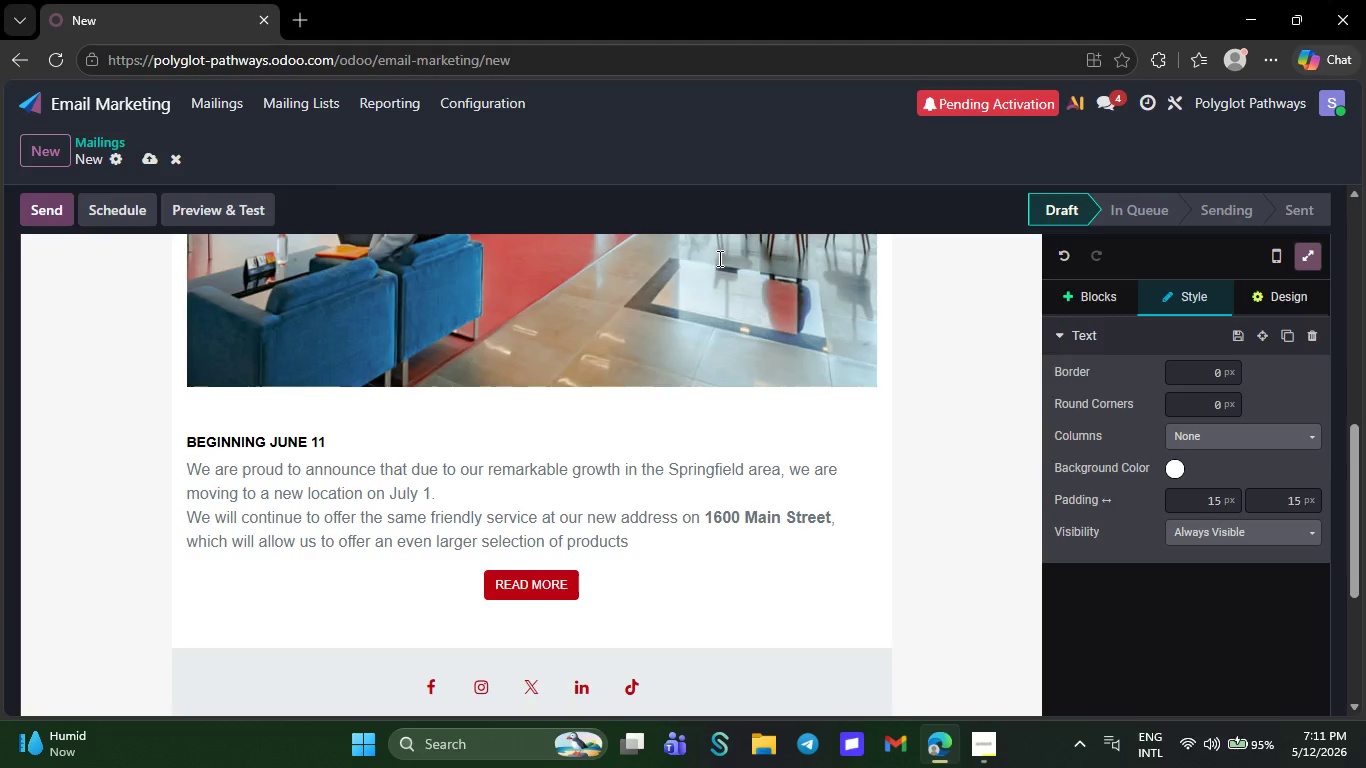 
key(Backspace)
 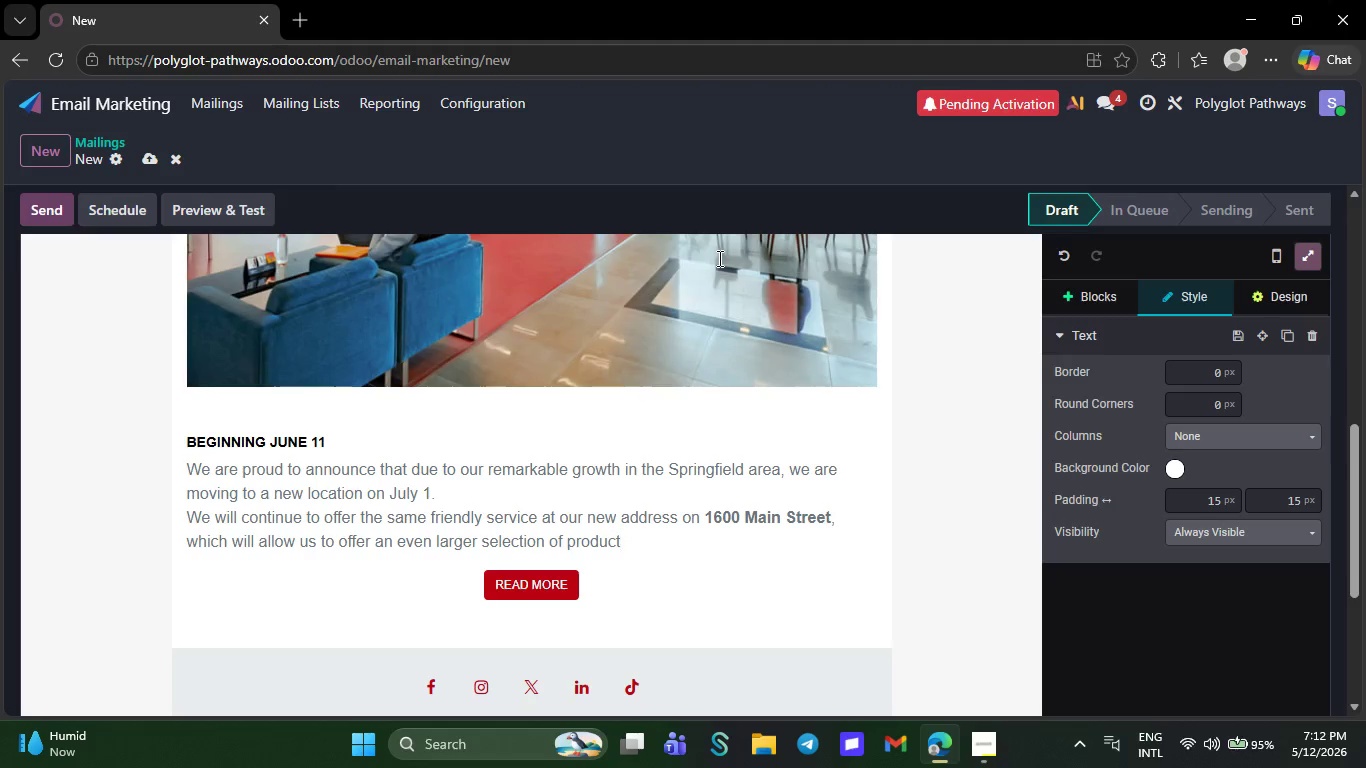 
key(Backspace)
 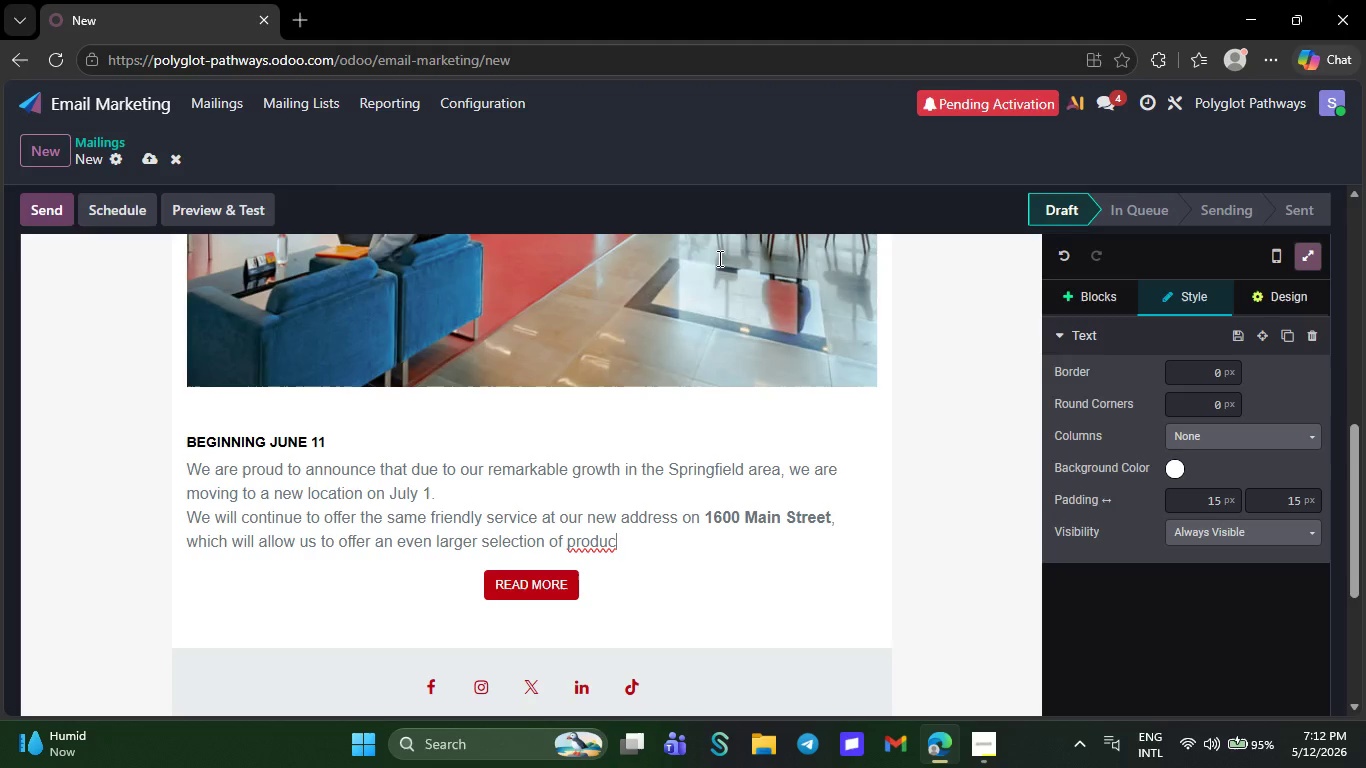 
key(Backspace)
 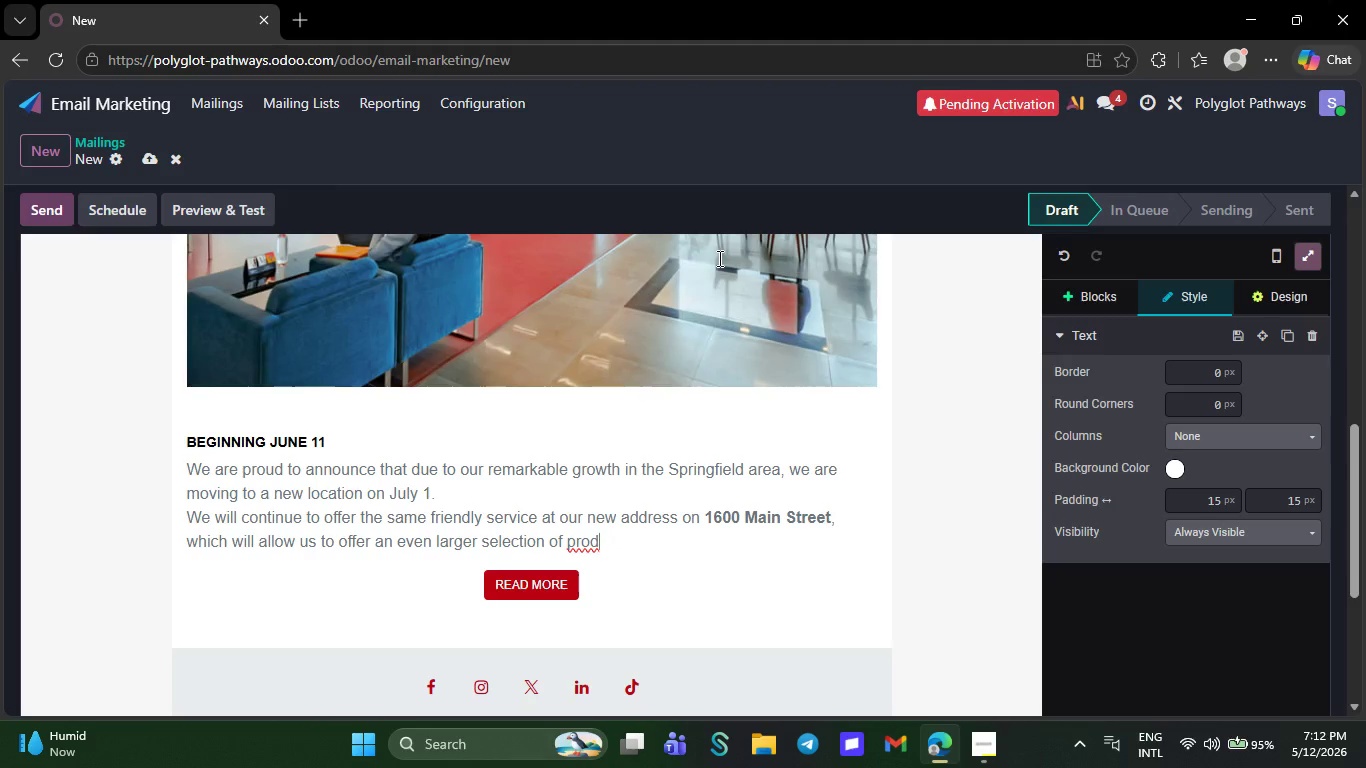 
key(Backspace)
 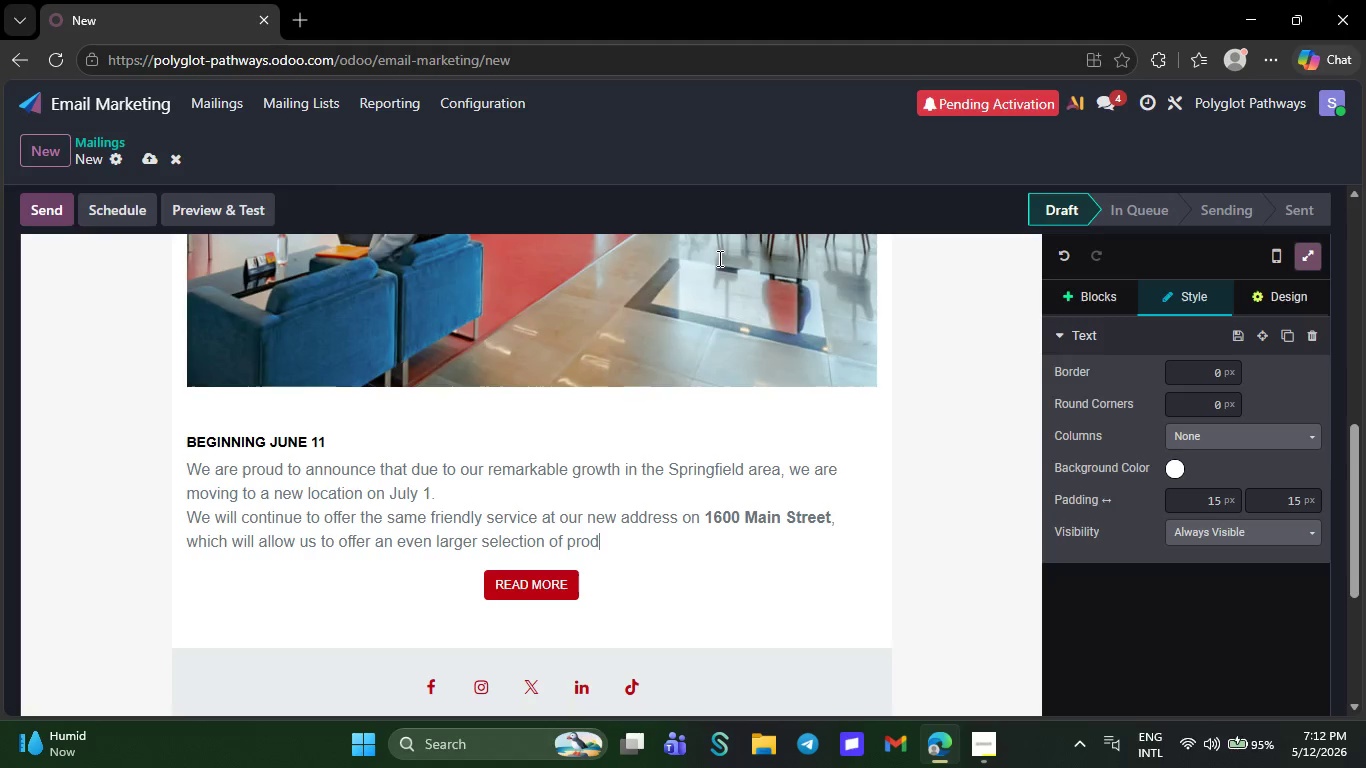 
key(Backspace)
 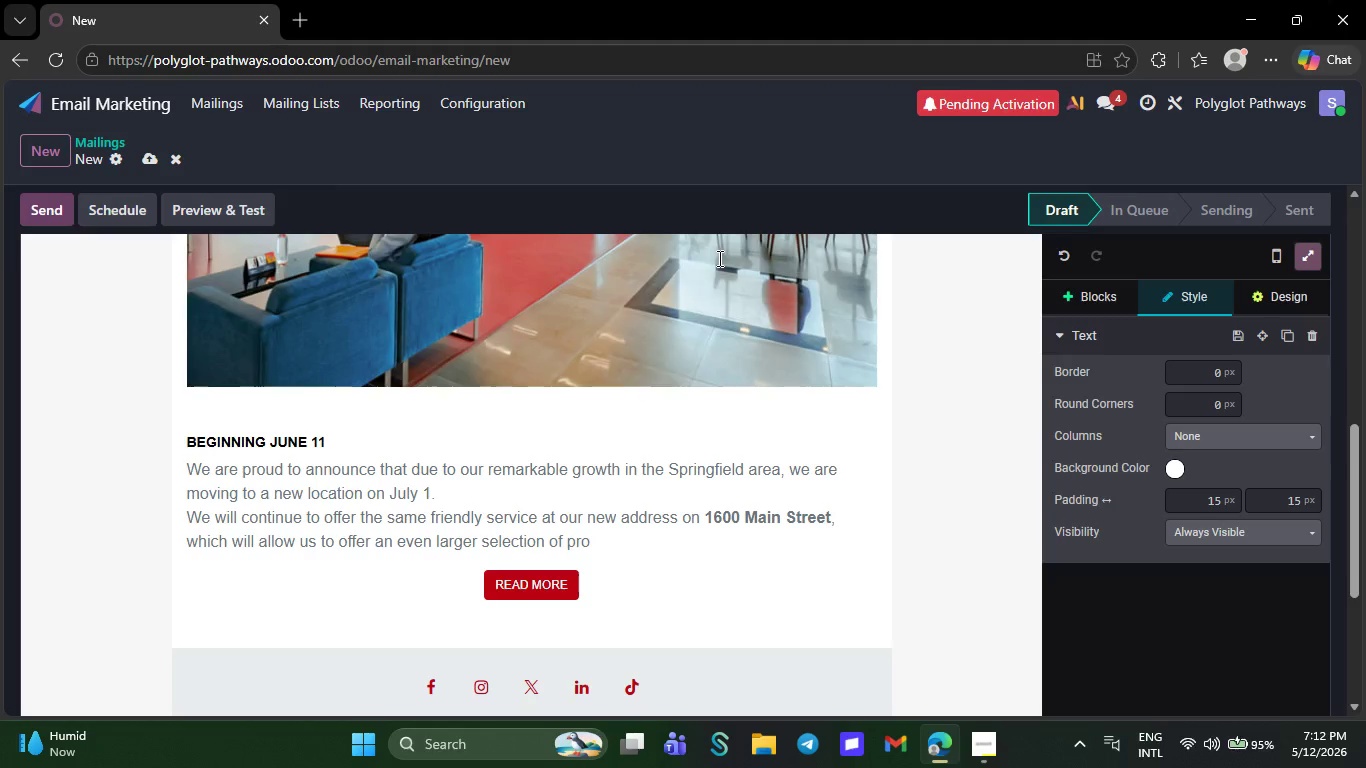 
key(Backspace)
 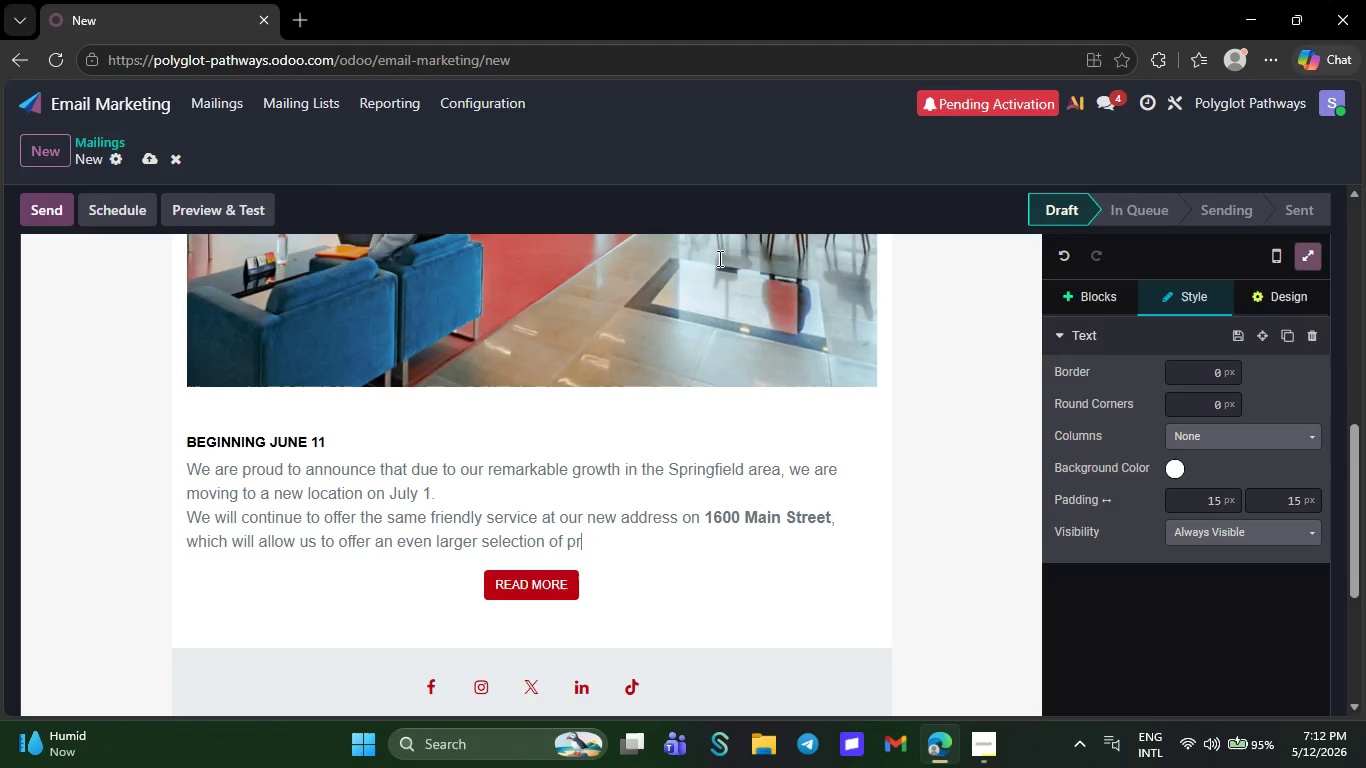 
key(Backspace)
 